 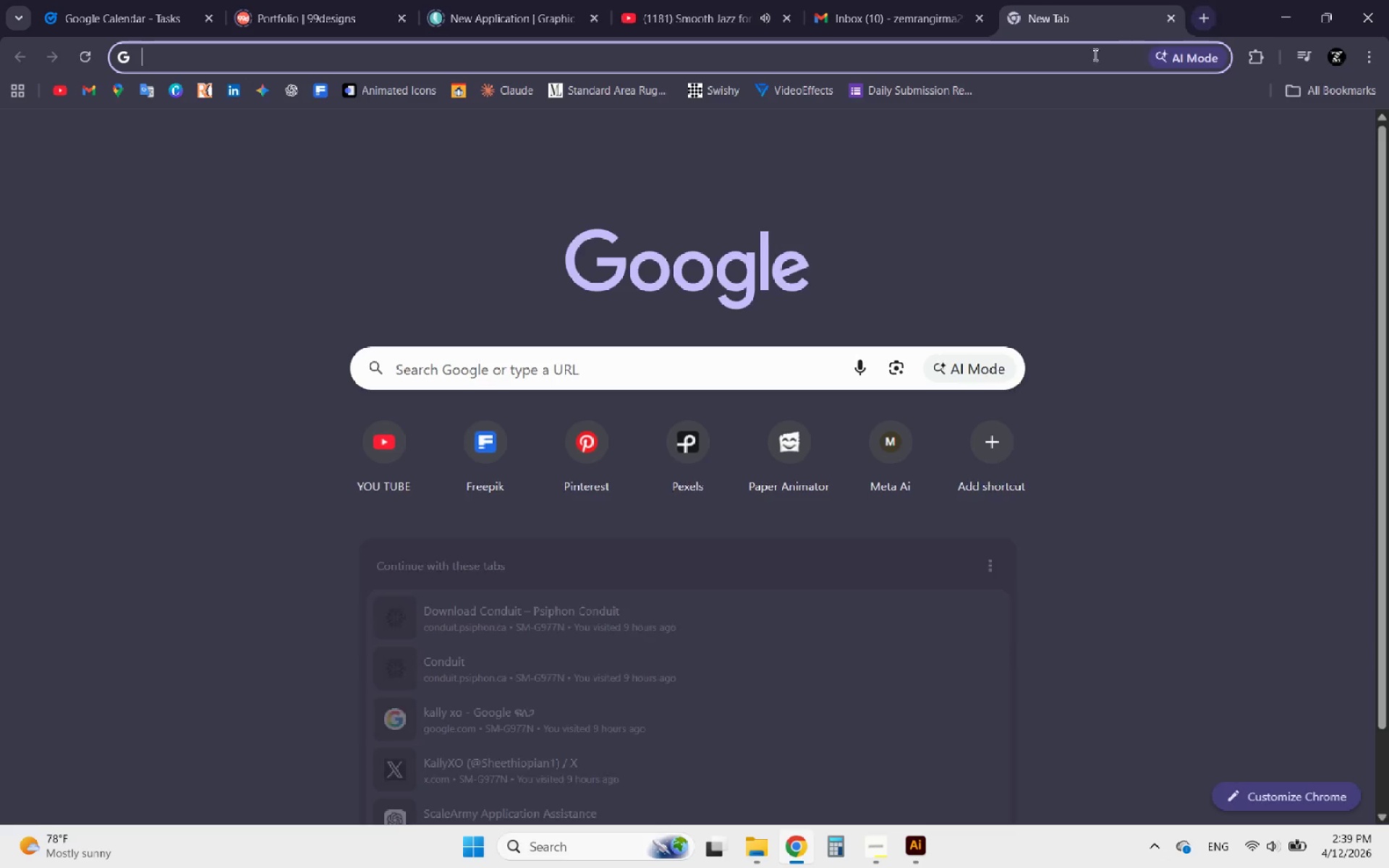 
type(in)
 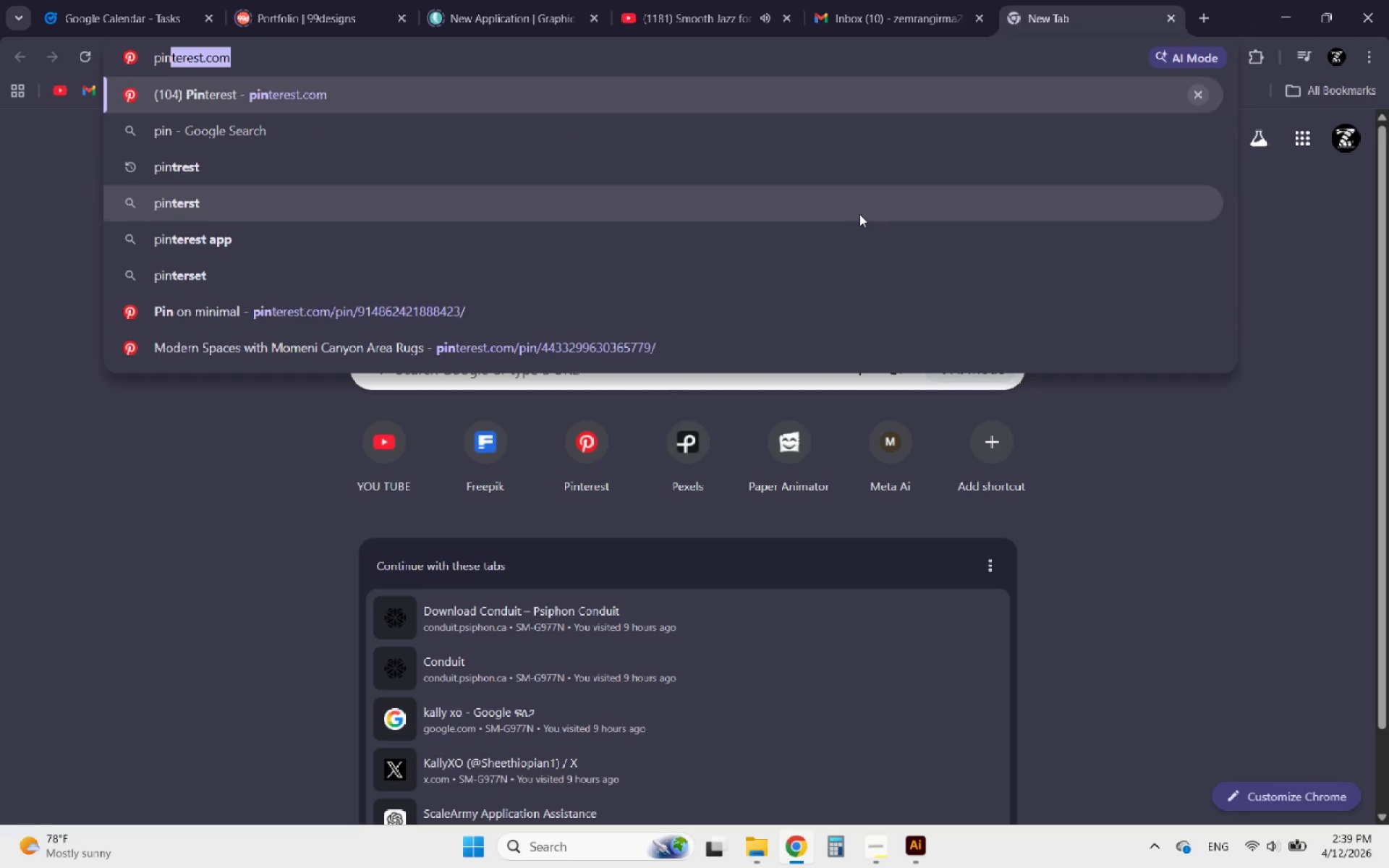 
key(Enter)
 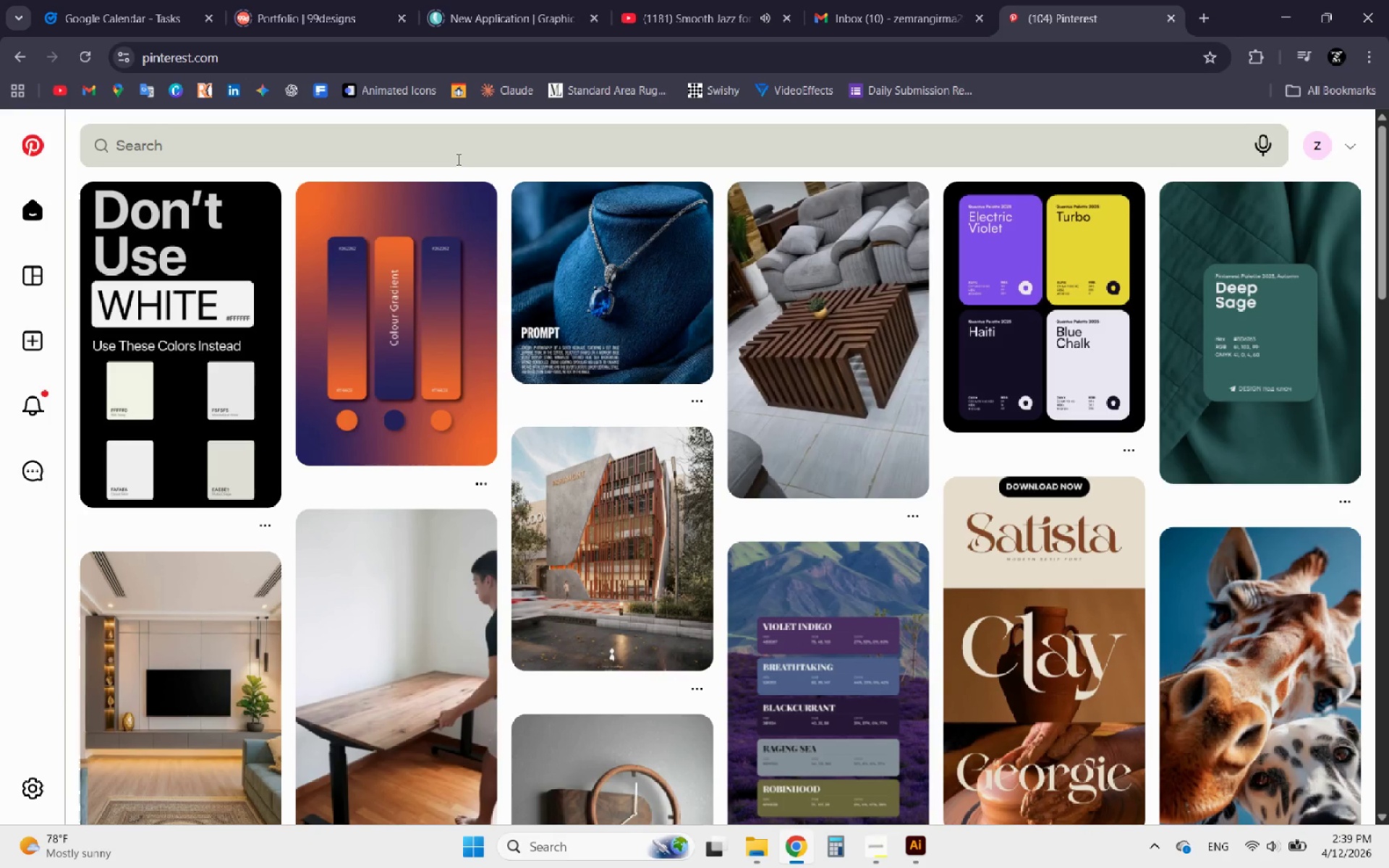 
left_click([388, 139])
 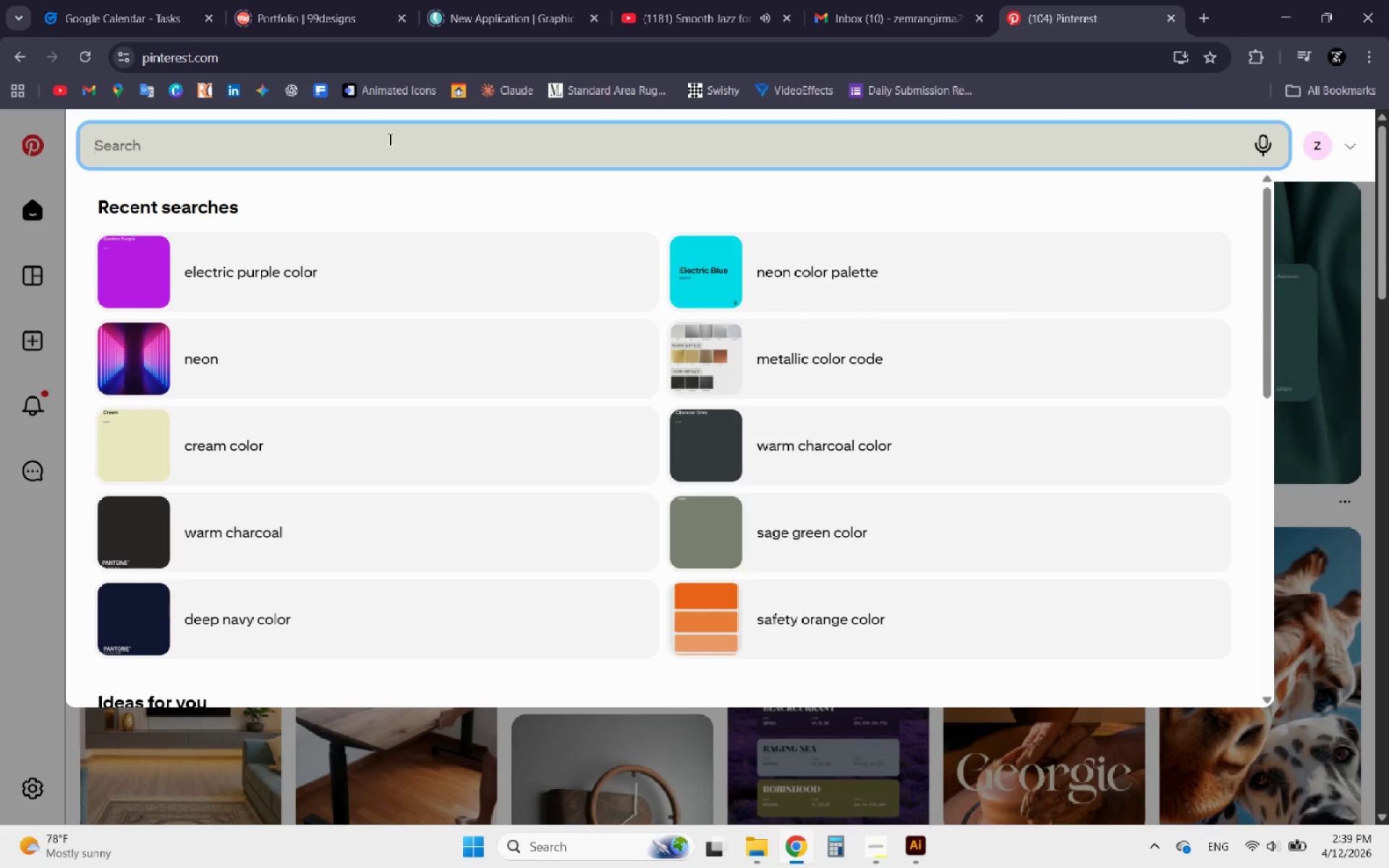 
type(vintage color )
 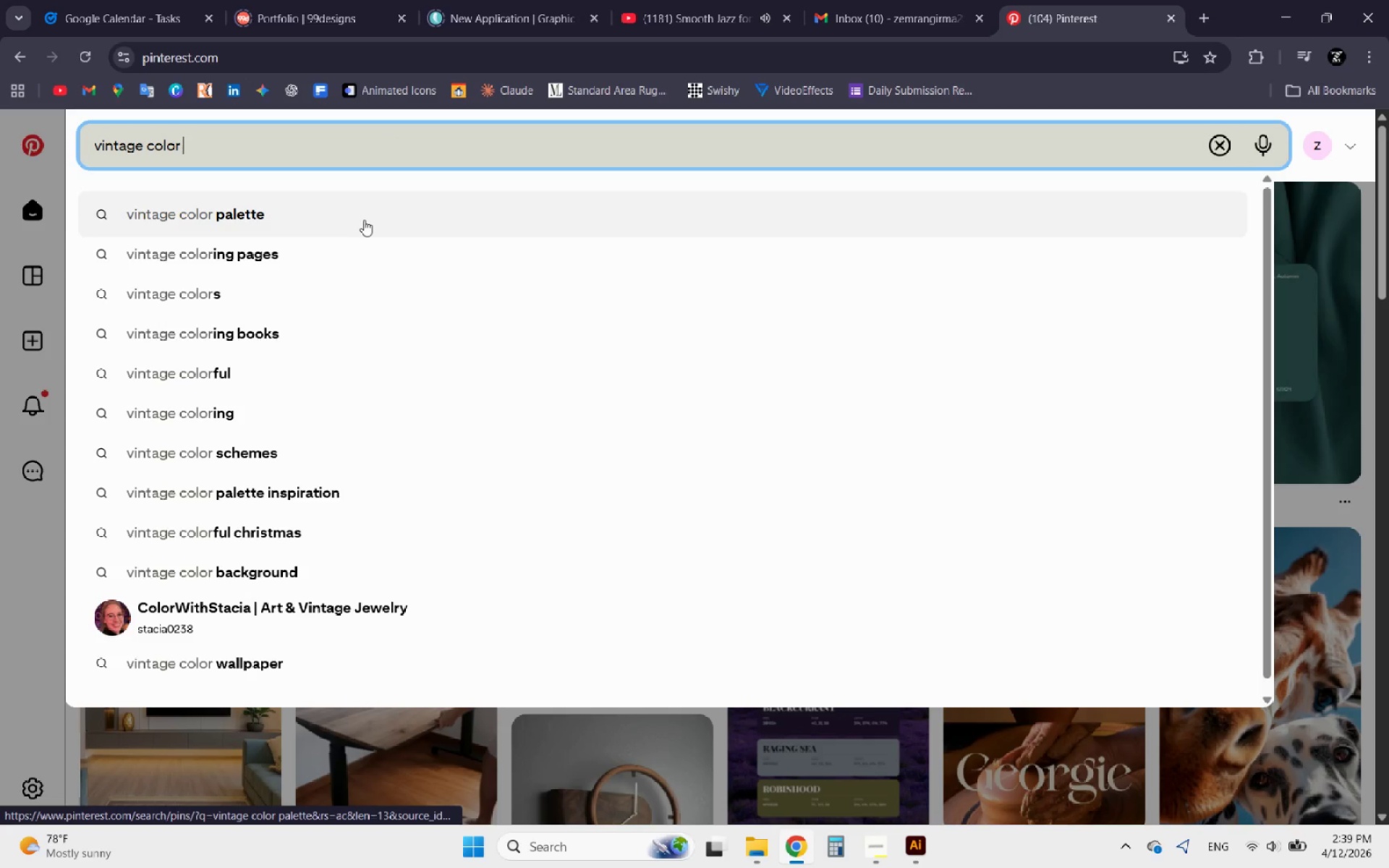 
left_click([366, 218])
 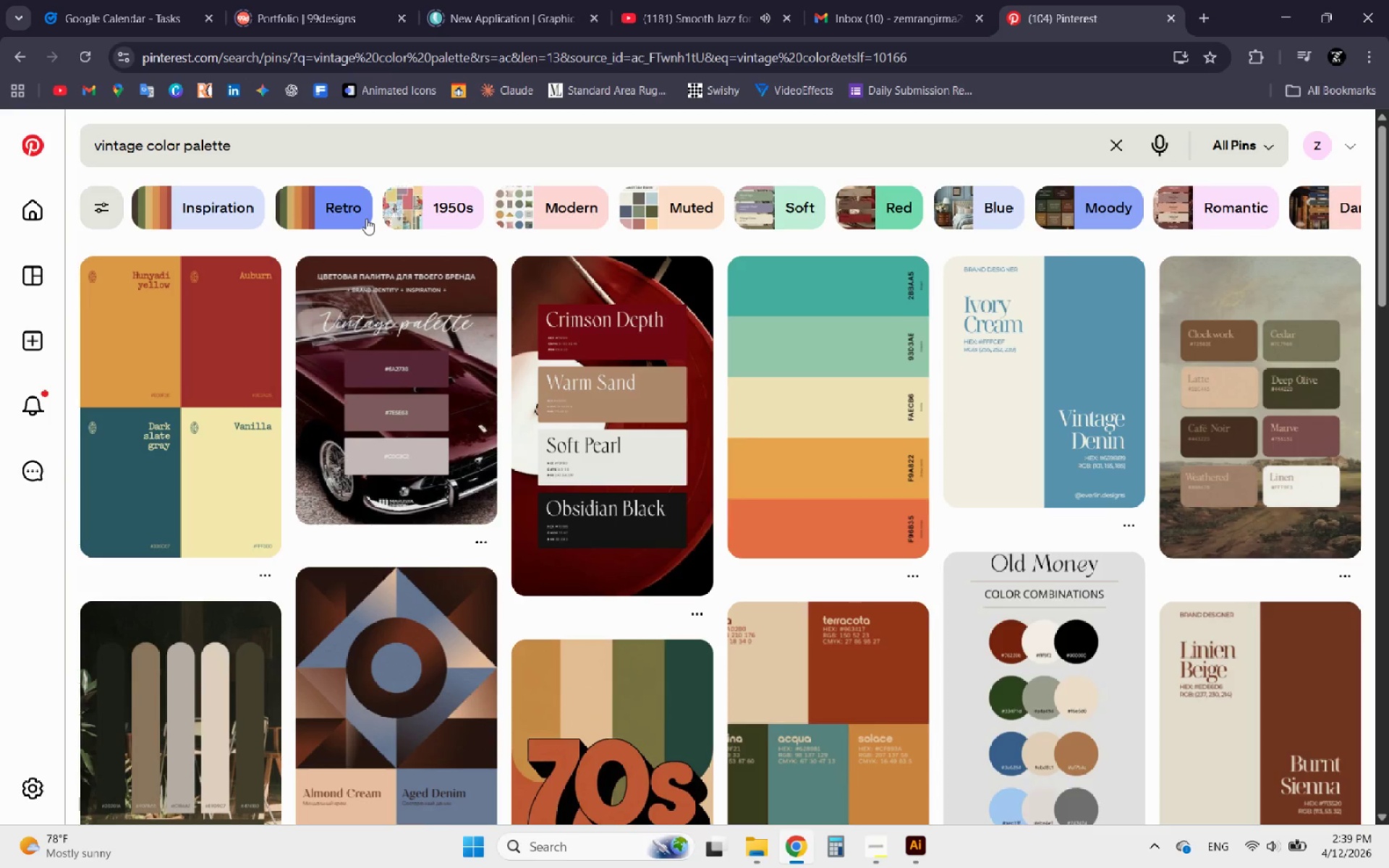 
wait(9.53)
 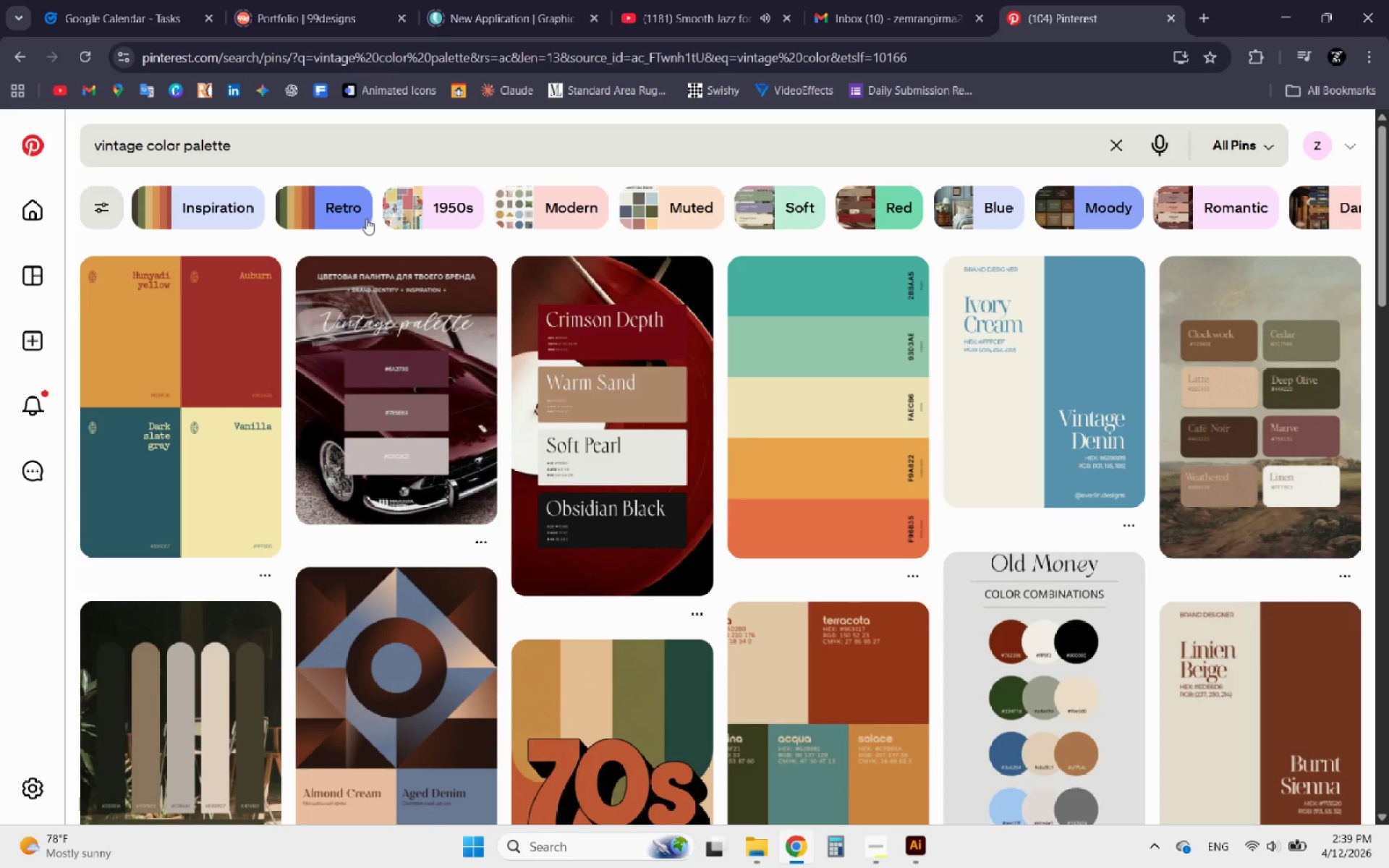 
scroll: coordinate [273, 403], scroll_direction: down, amount: 1.0
 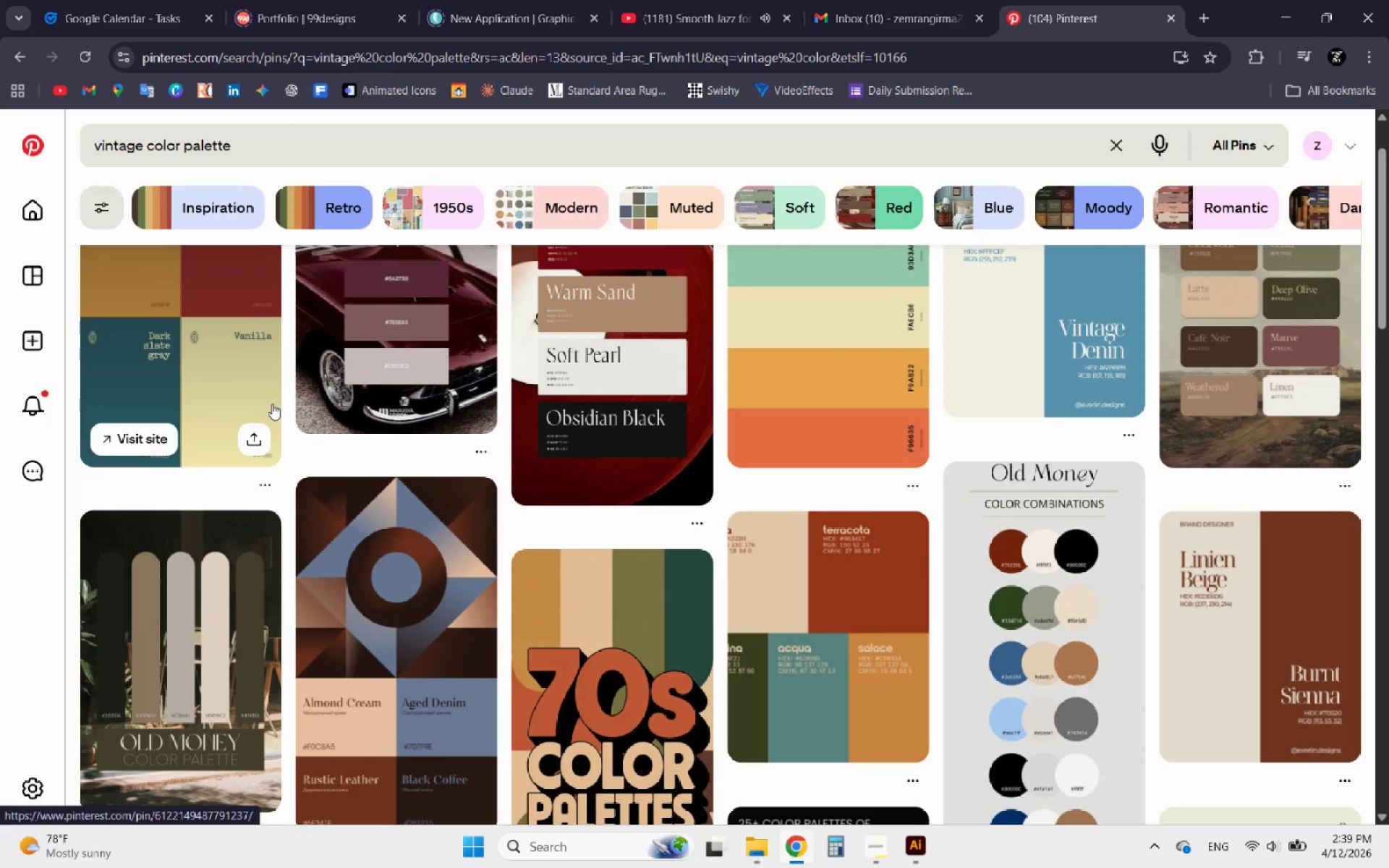 
wait(6.9)
 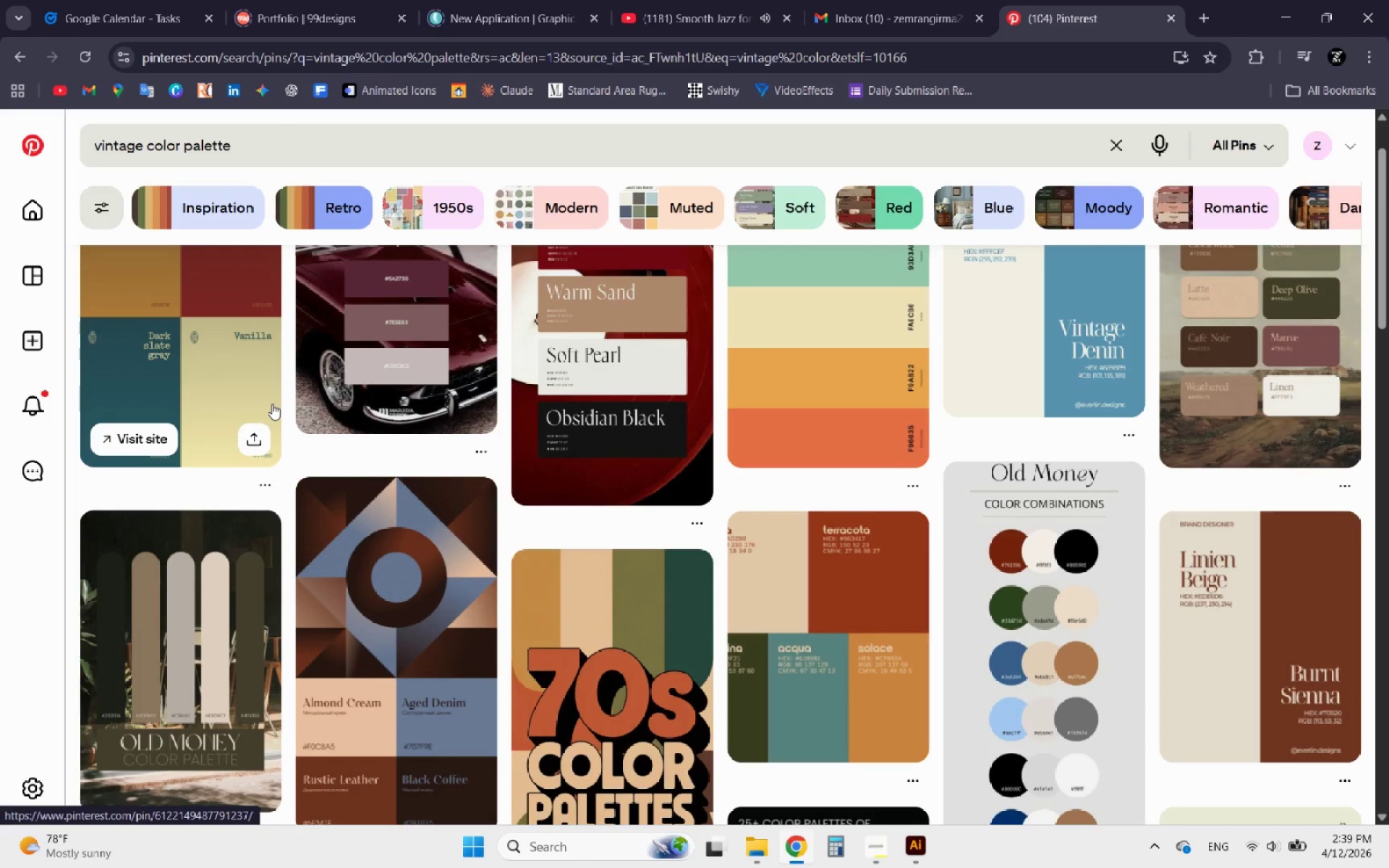 
scroll: coordinate [436, 477], scroll_direction: down, amount: 3.0
 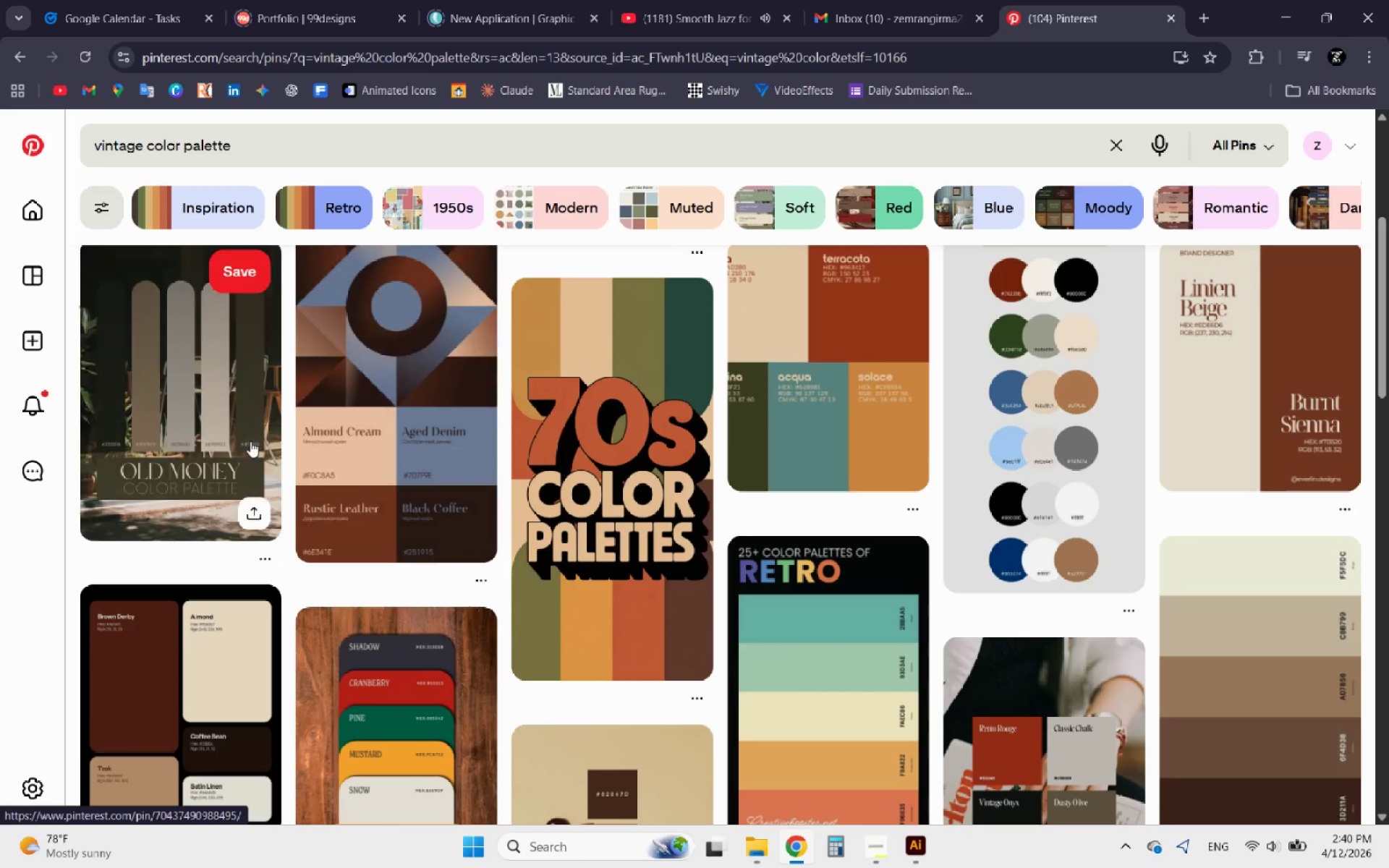 
left_click([250, 441])
 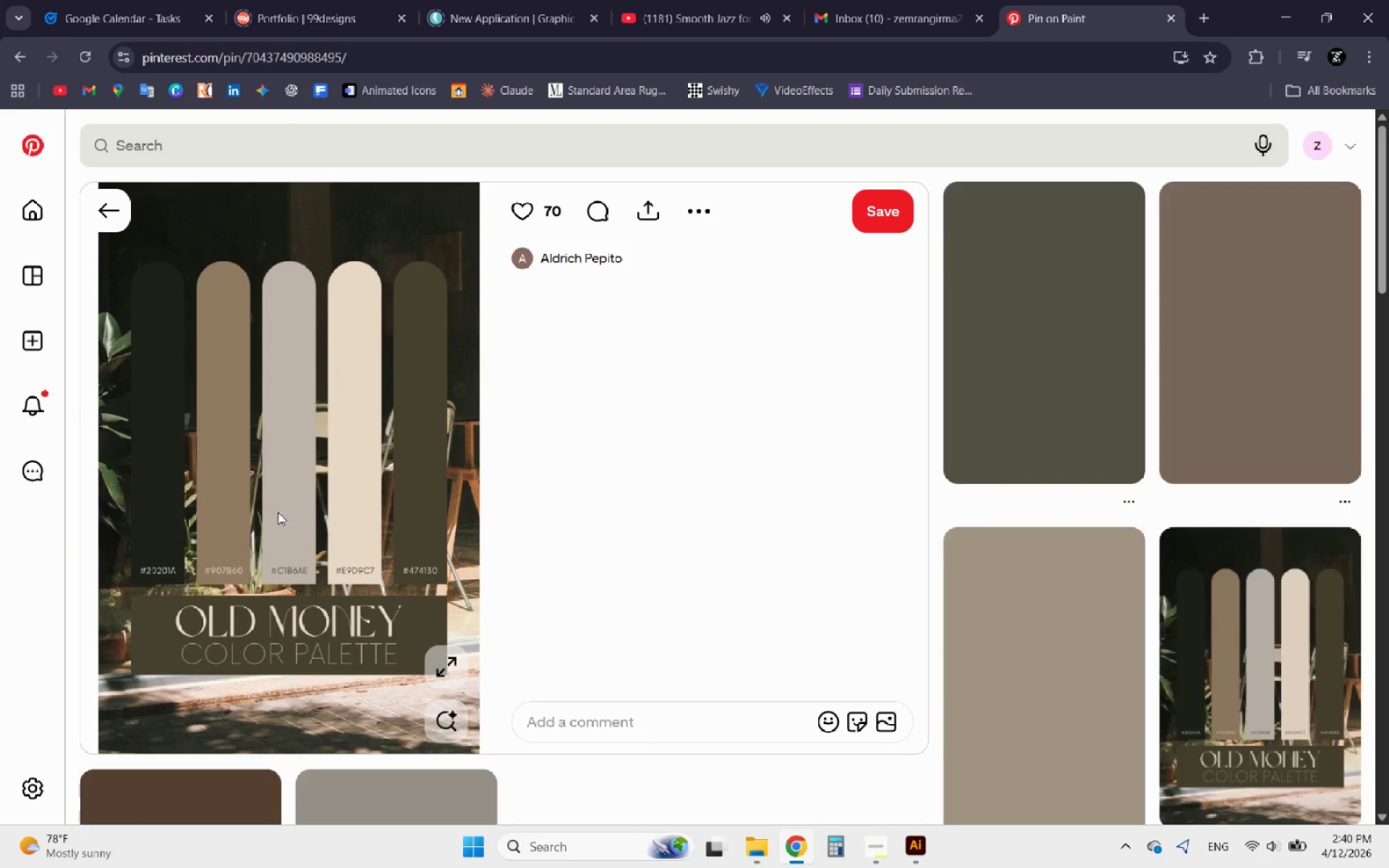 
right_click([294, 526])
 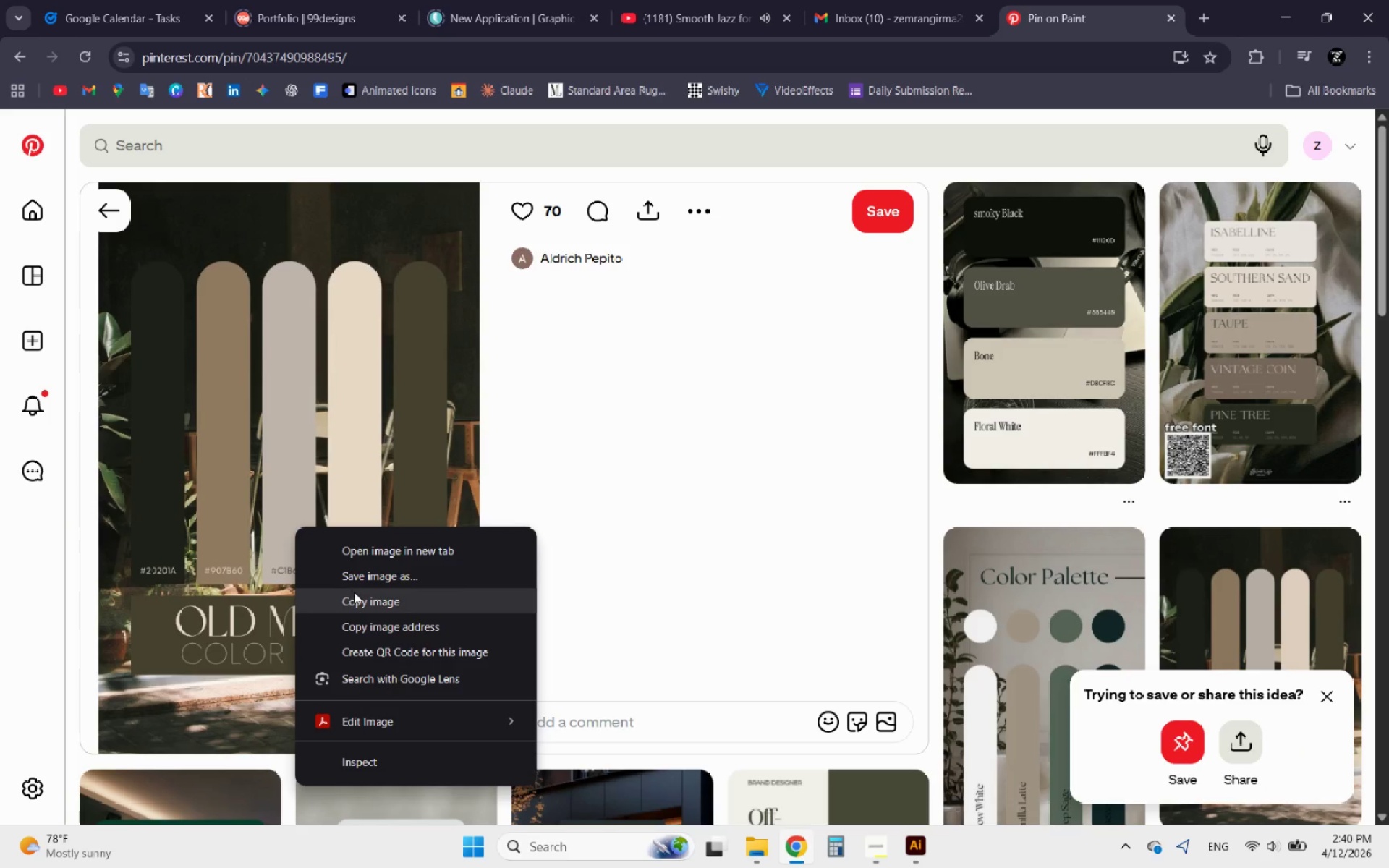 
left_click([362, 595])
 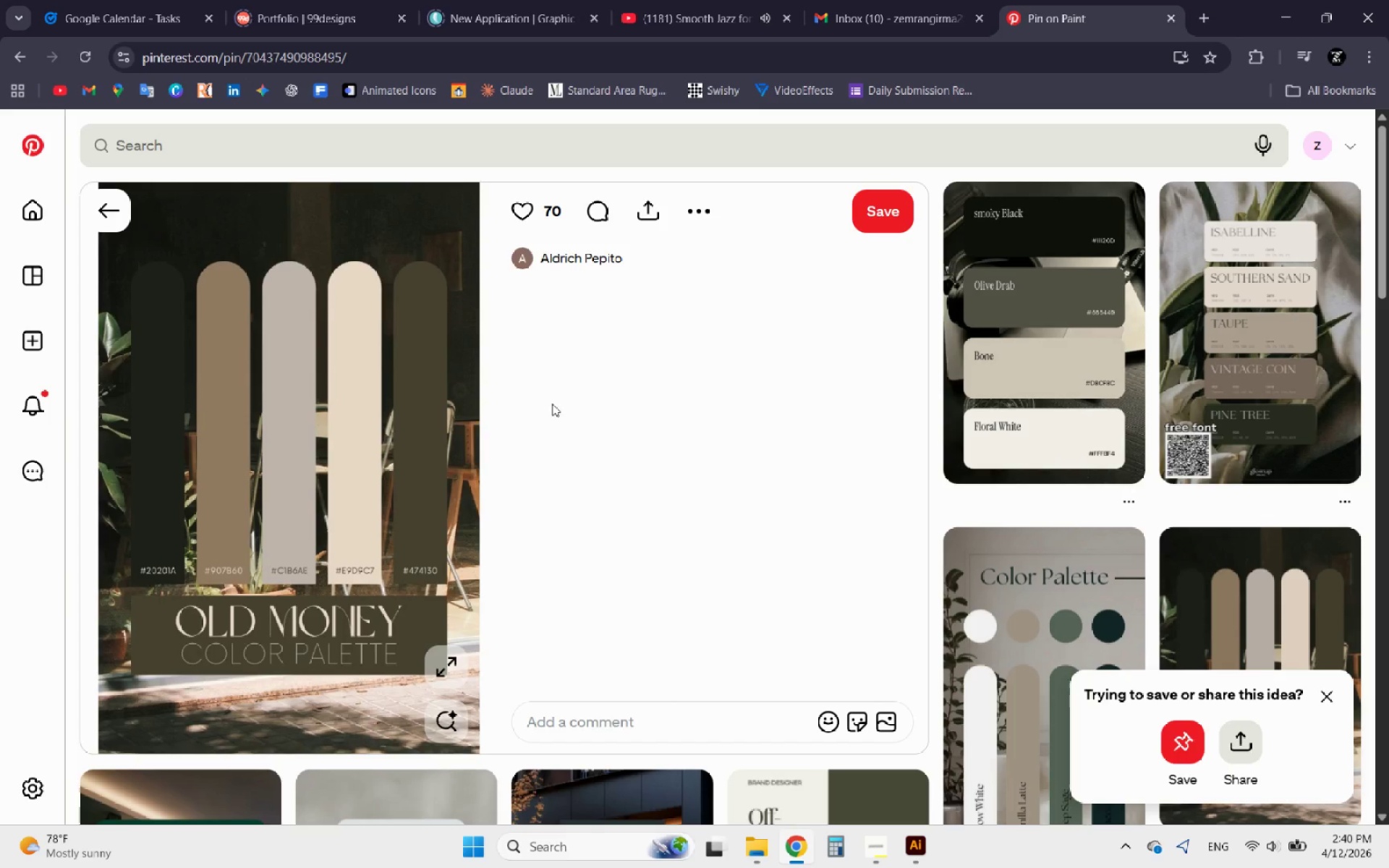 
wait(7.98)
 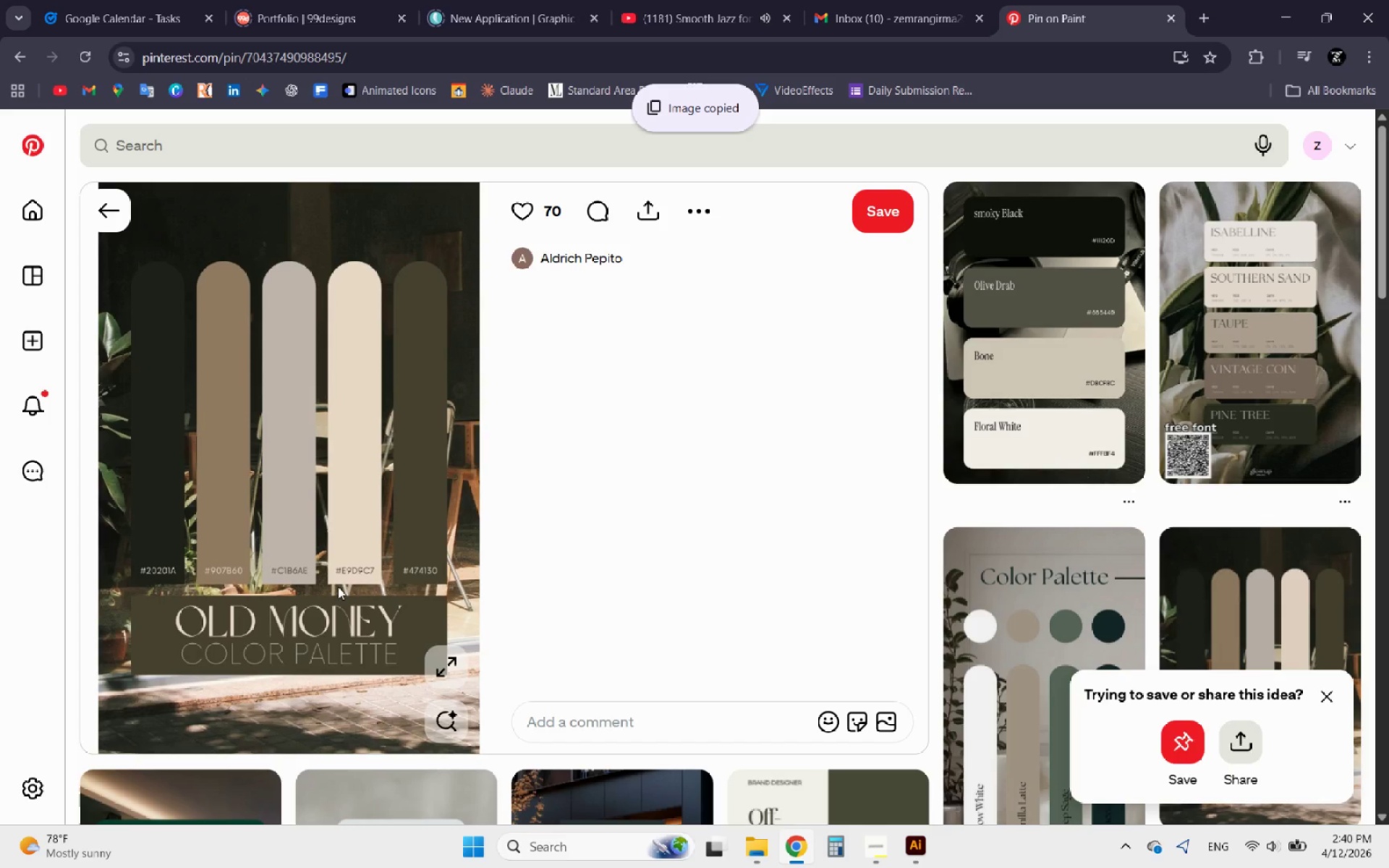 
left_click([124, 202])
 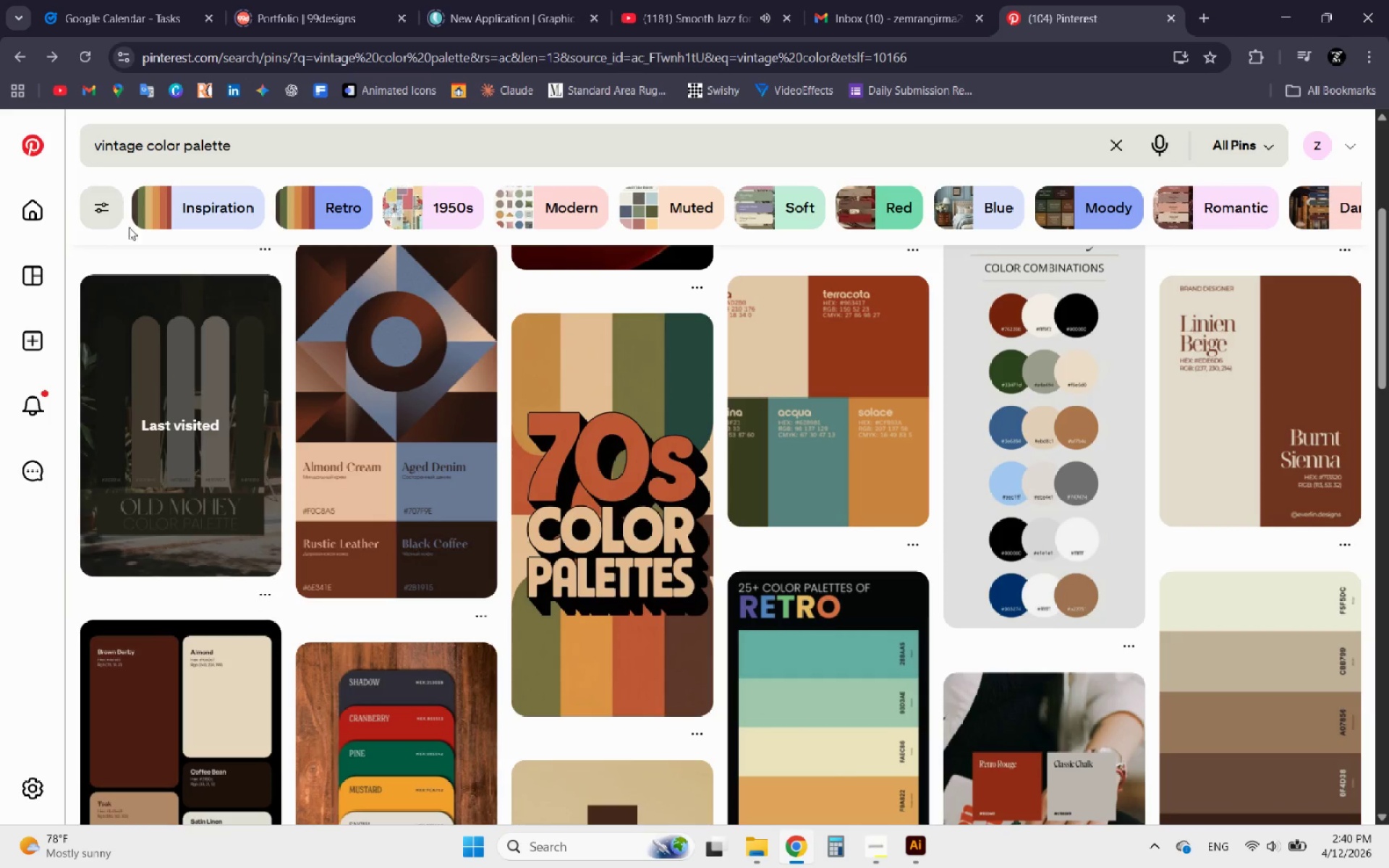 
scroll: coordinate [739, 652], scroll_direction: down, amount: 6.0
 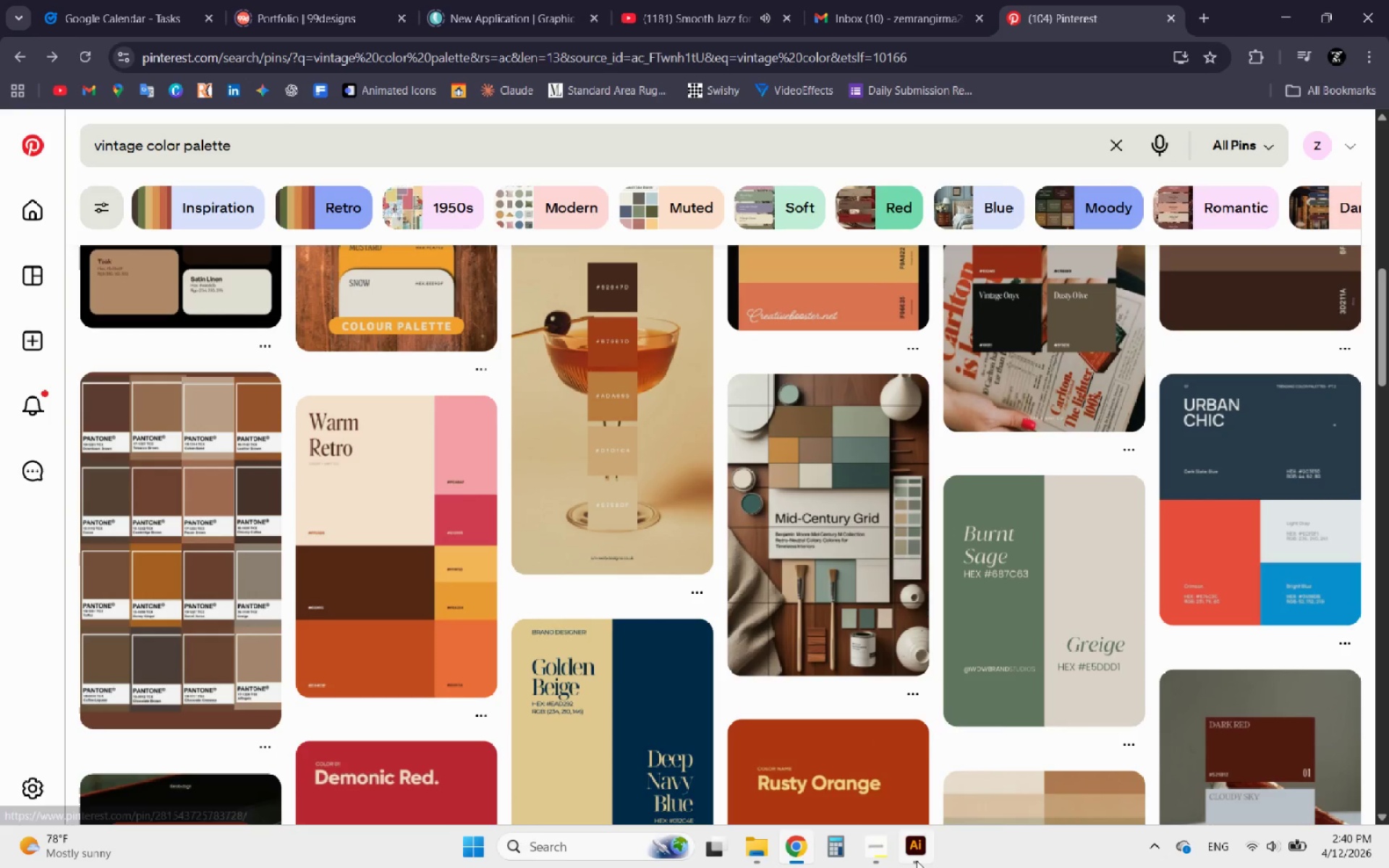 
left_click([918, 850])
 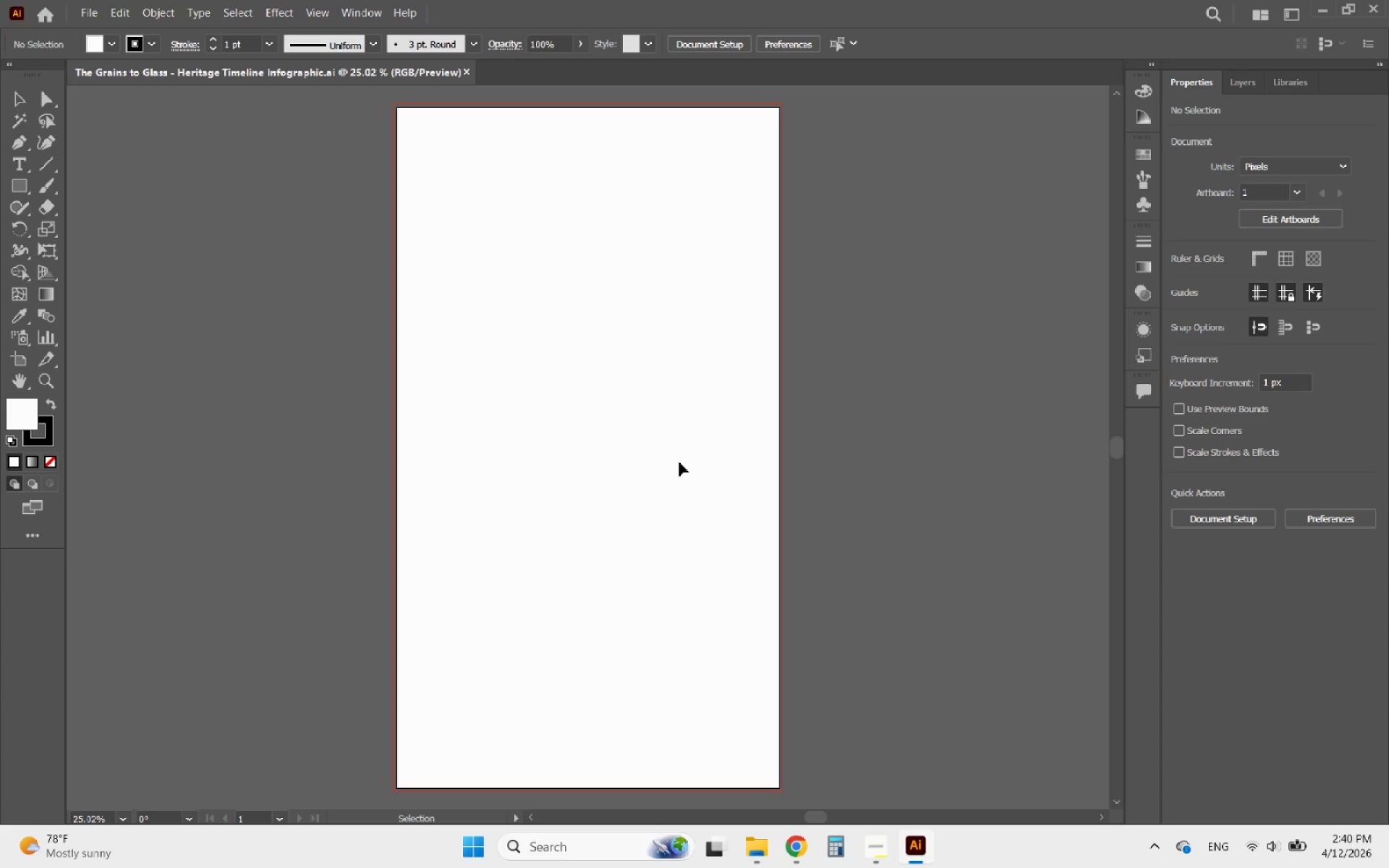 
hold_key(key=AltLeft, duration=1.09)
scroll: coordinate [646, 338], scroll_direction: up, amount: 1.0
 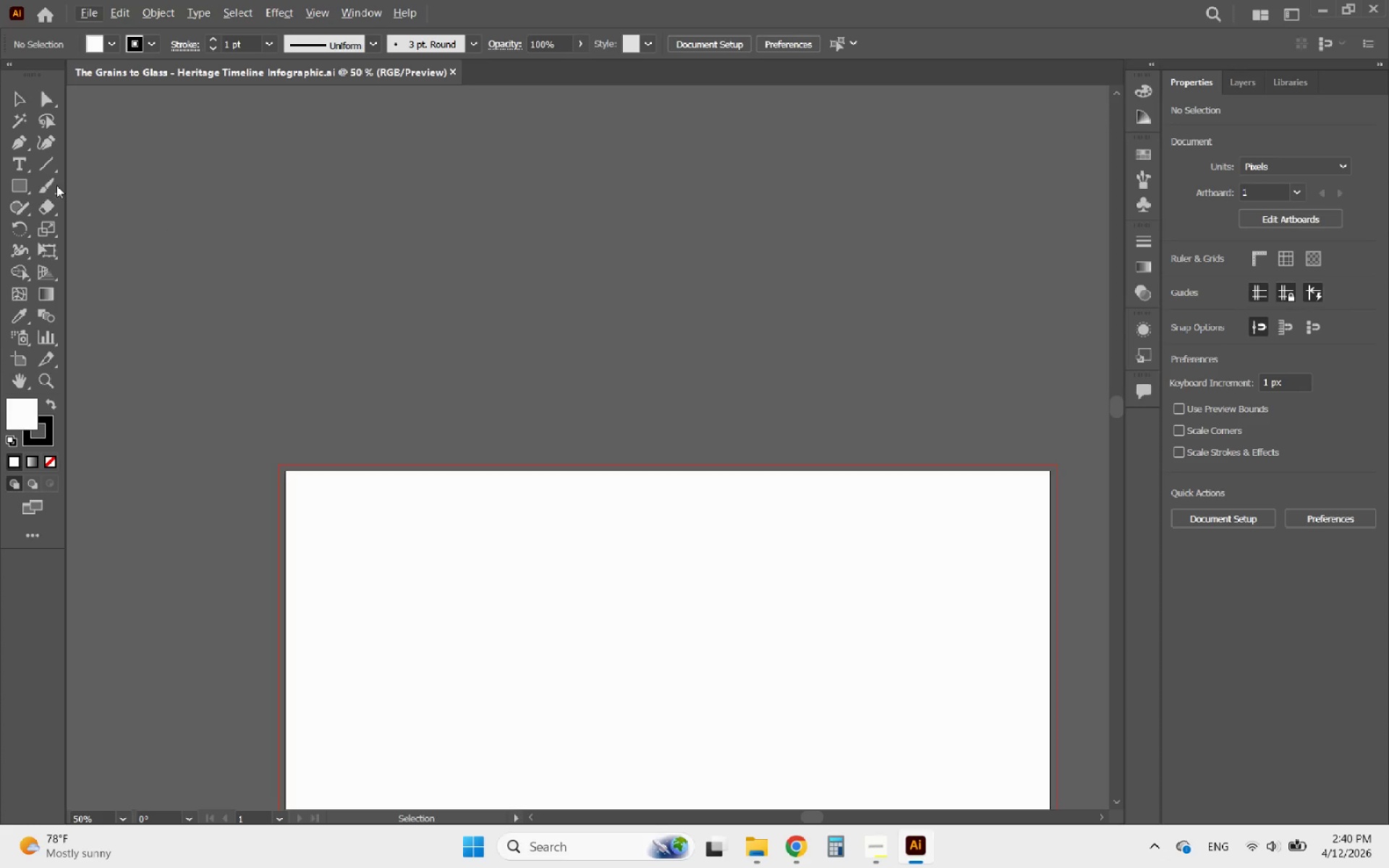 
left_click([20, 186])
 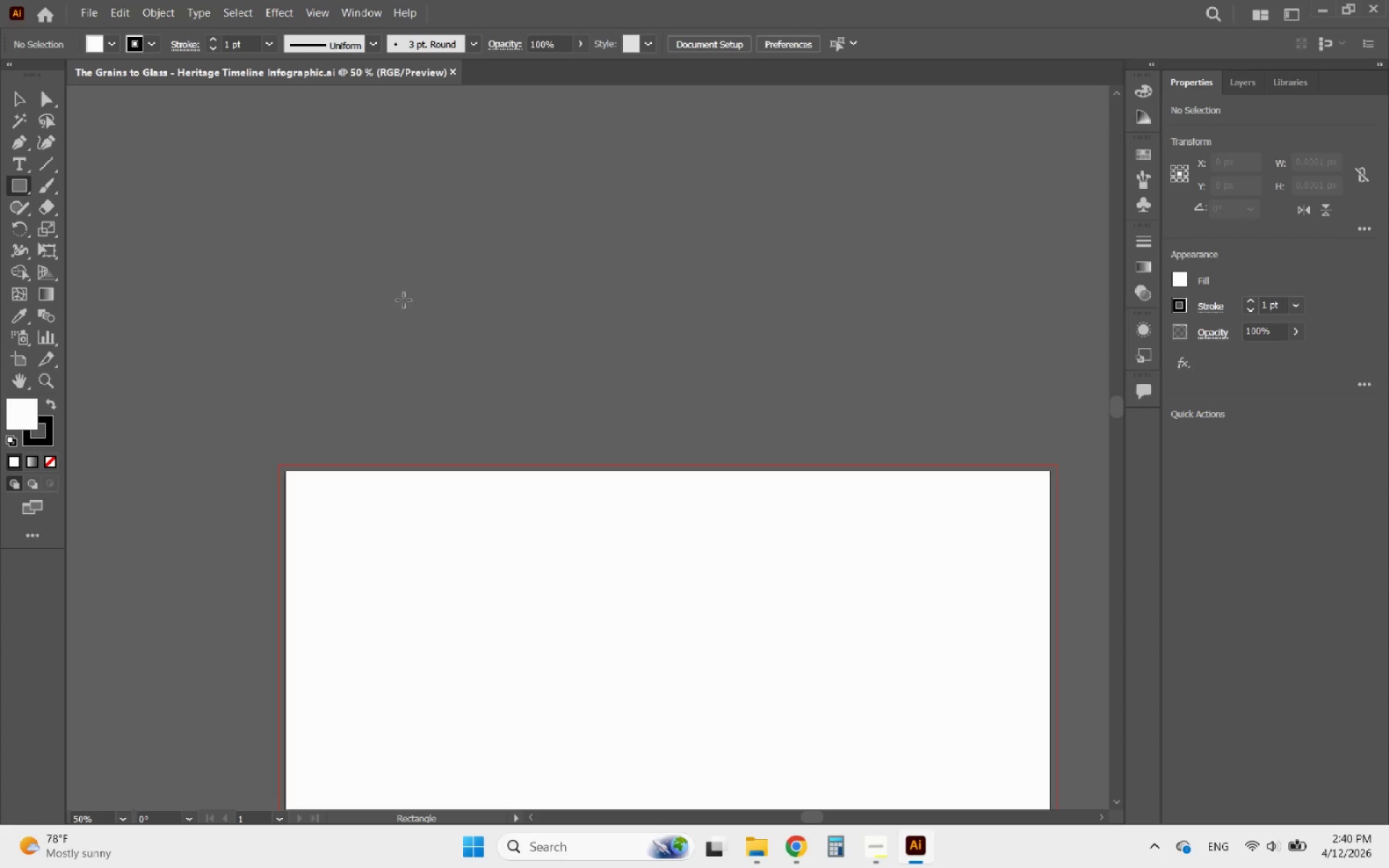 
left_click_drag(start_coordinate=[378, 310], to_coordinate=[535, 362])
 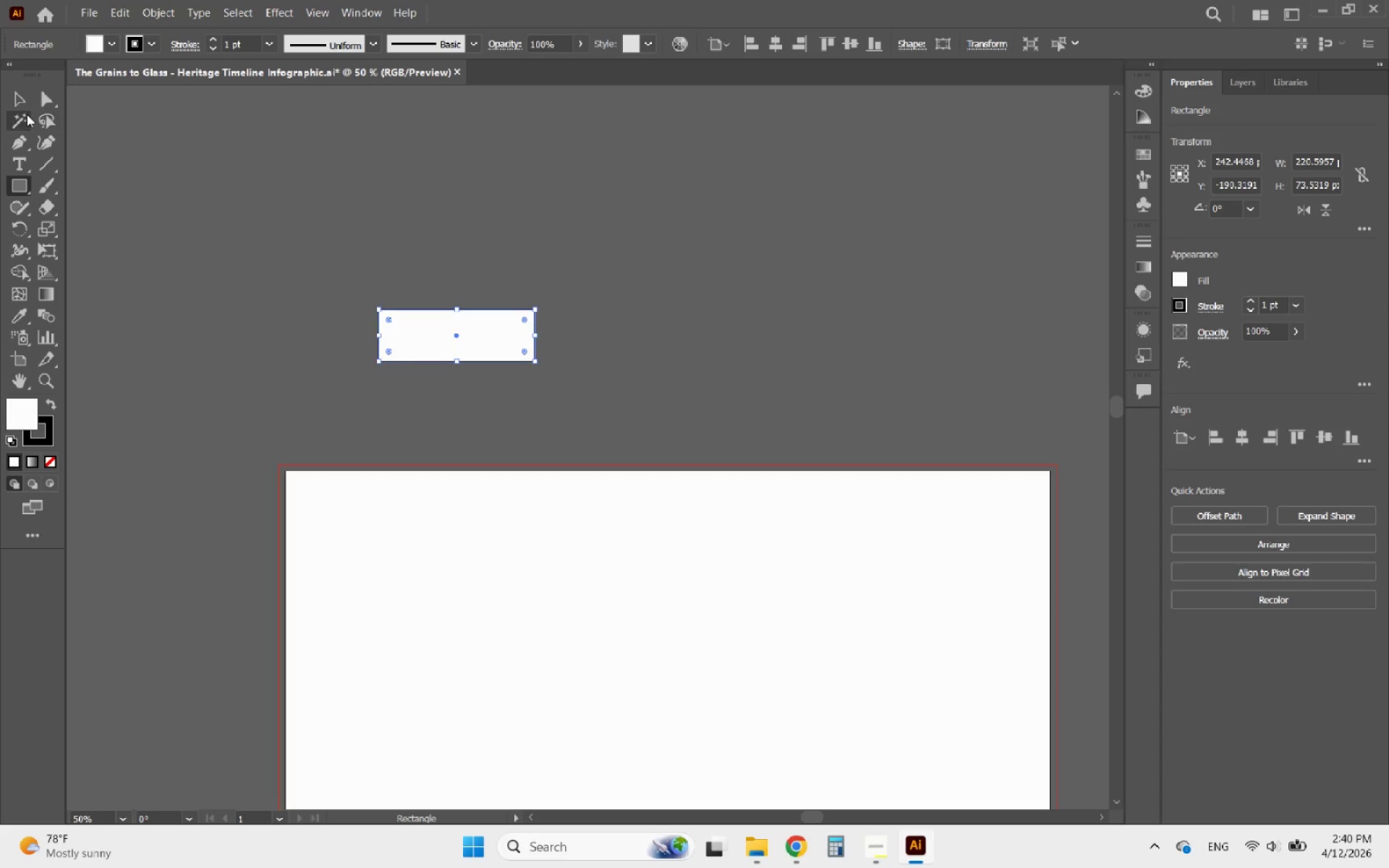 
left_click([24, 95])
 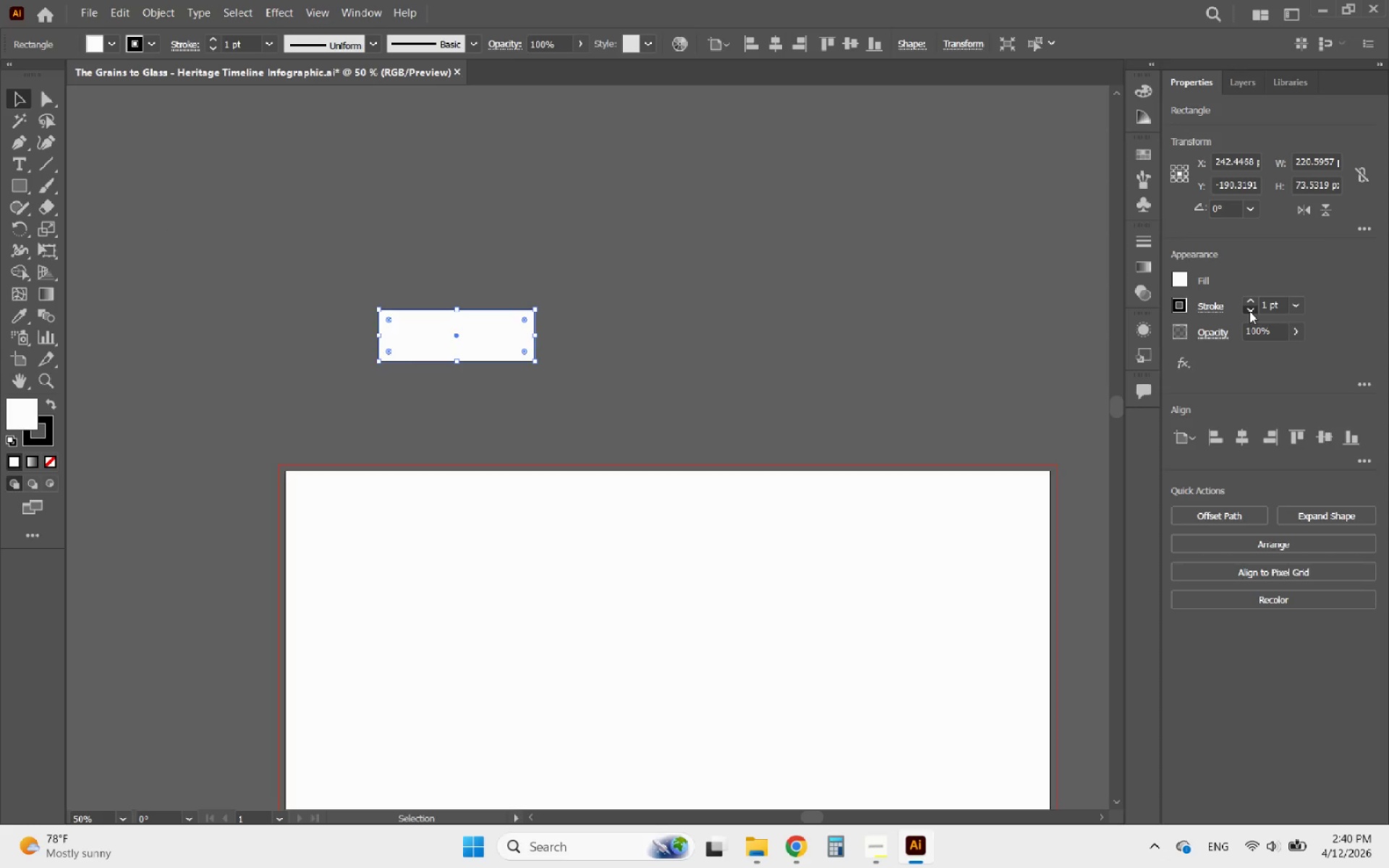 
left_click([1249, 311])
 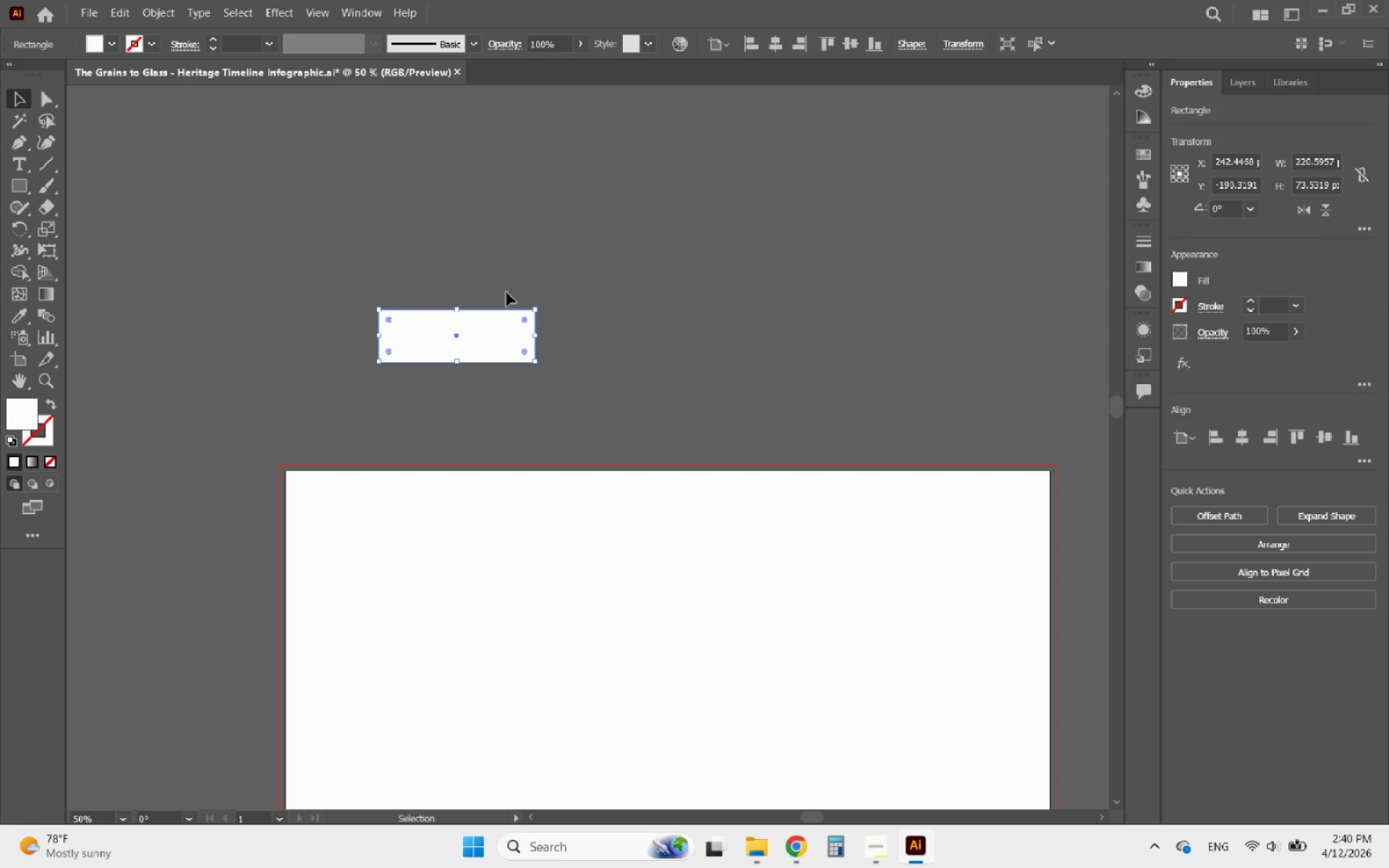 
hold_key(key=AltLeft, duration=1.2)
left_click_drag(start_coordinate=[469, 333], to_coordinate=[717, 412])
 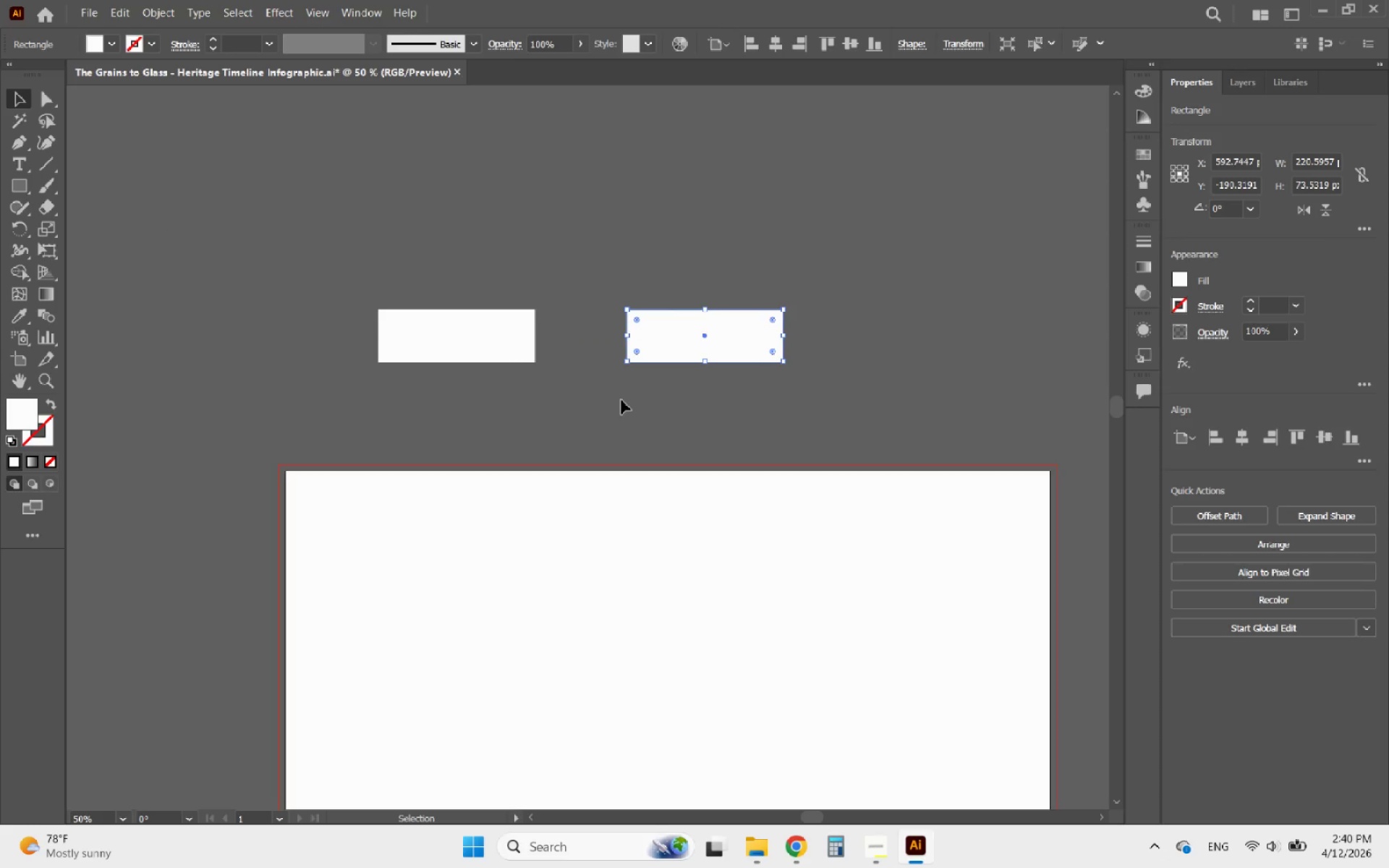 
hold_key(key=ShiftLeft, duration=0.61)
 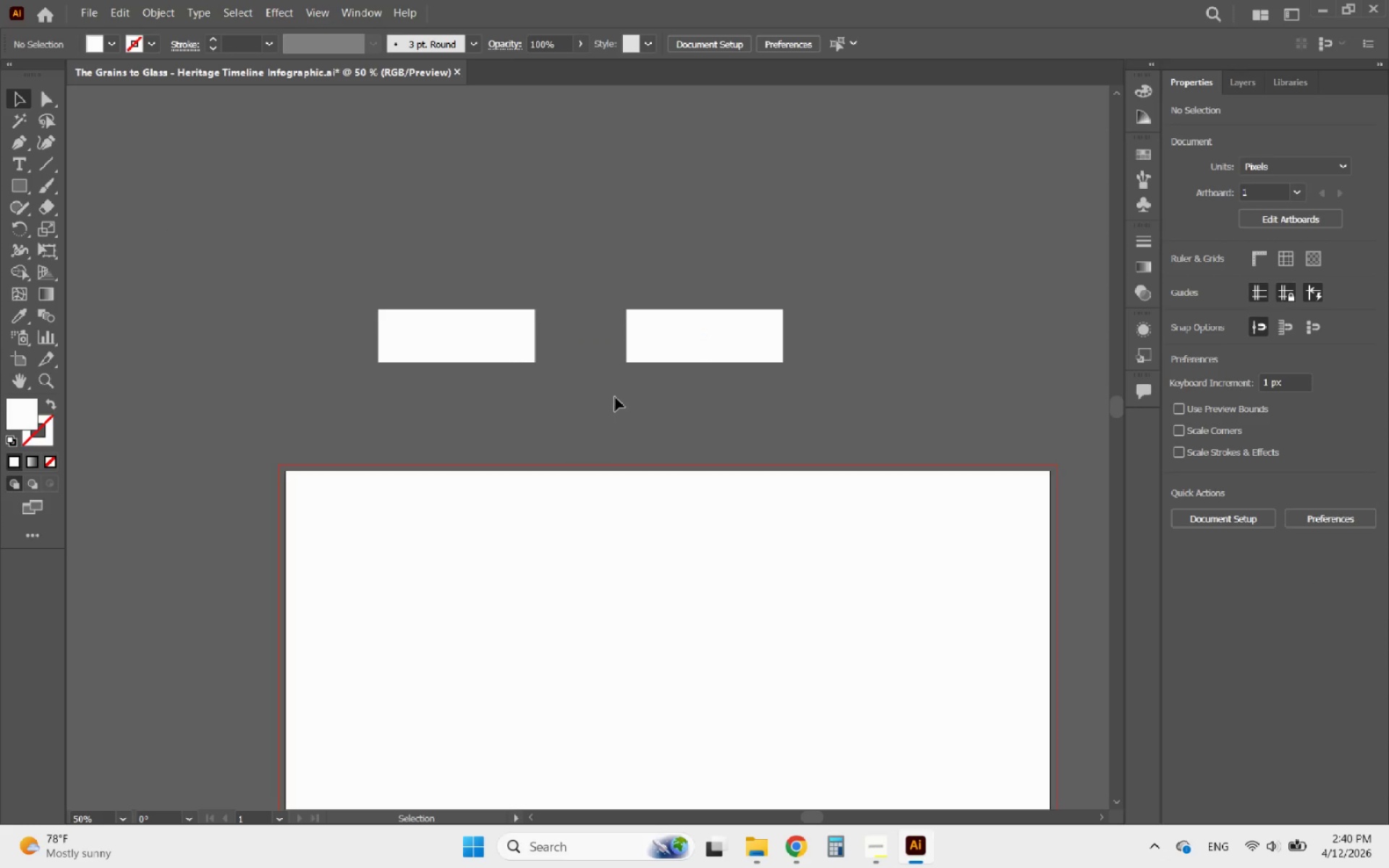 
key(Control+V)
 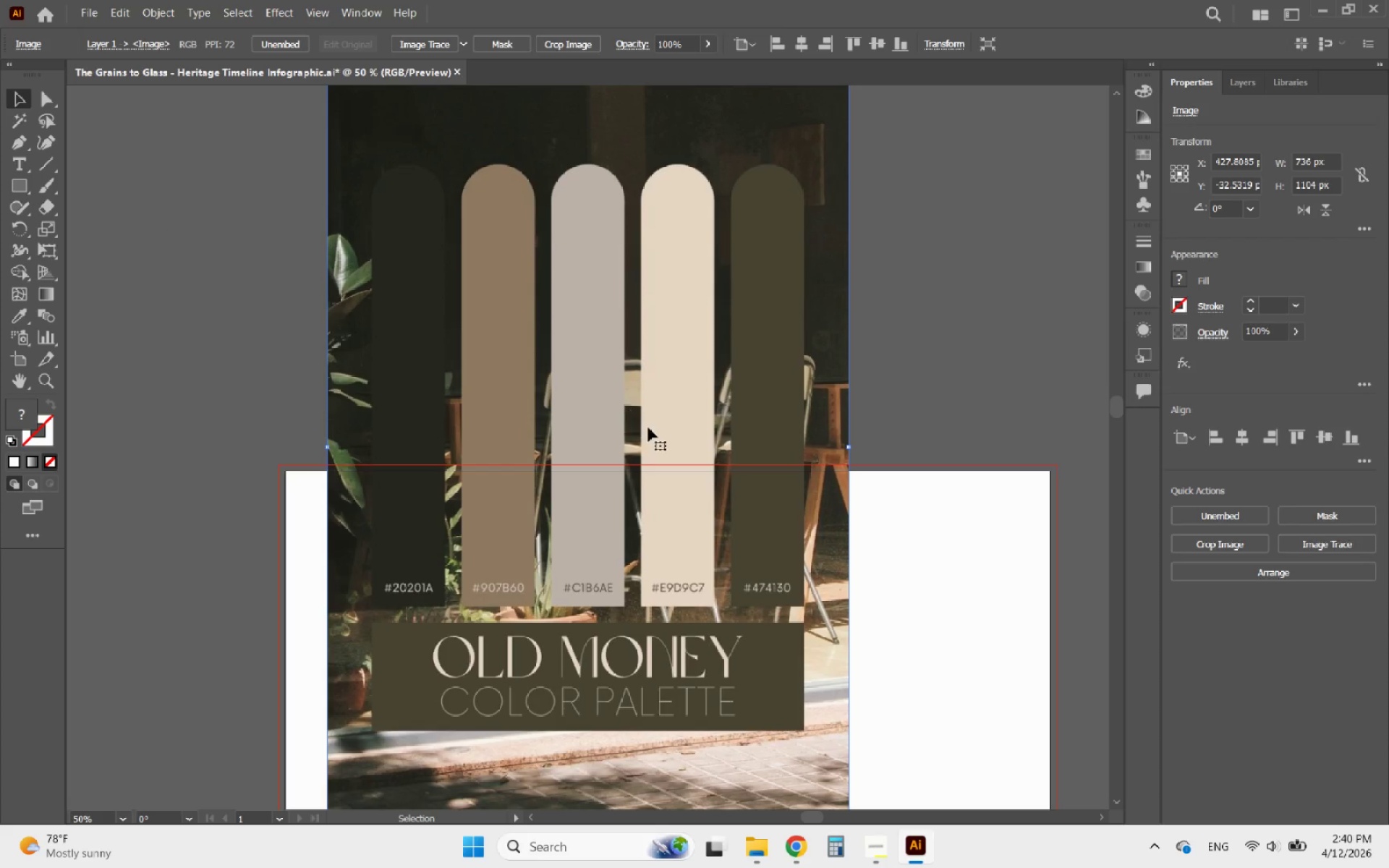 
key(Alt+AltLeft)
 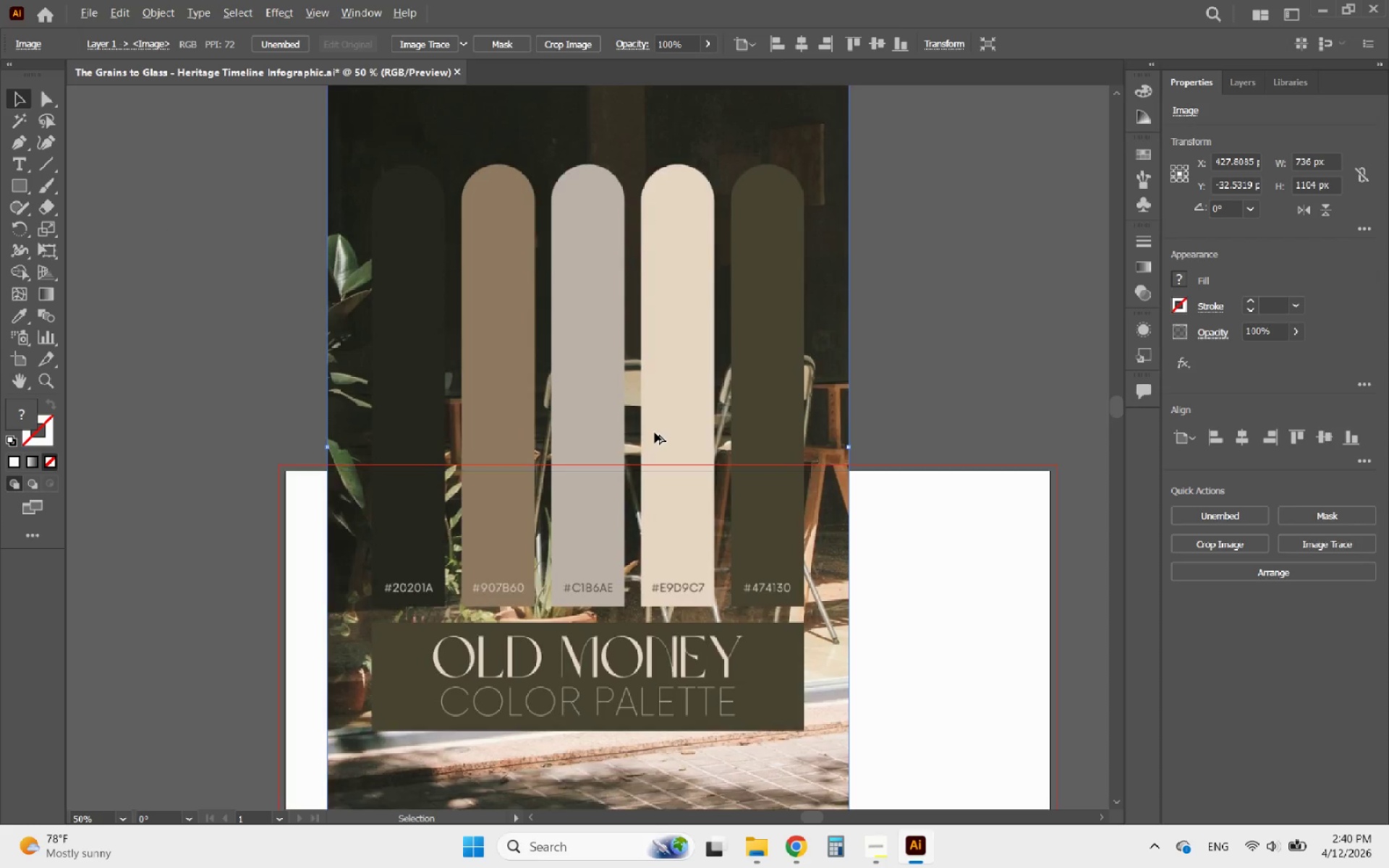 
left_click_drag(start_coordinate=[637, 427], to_coordinate=[392, 317])
 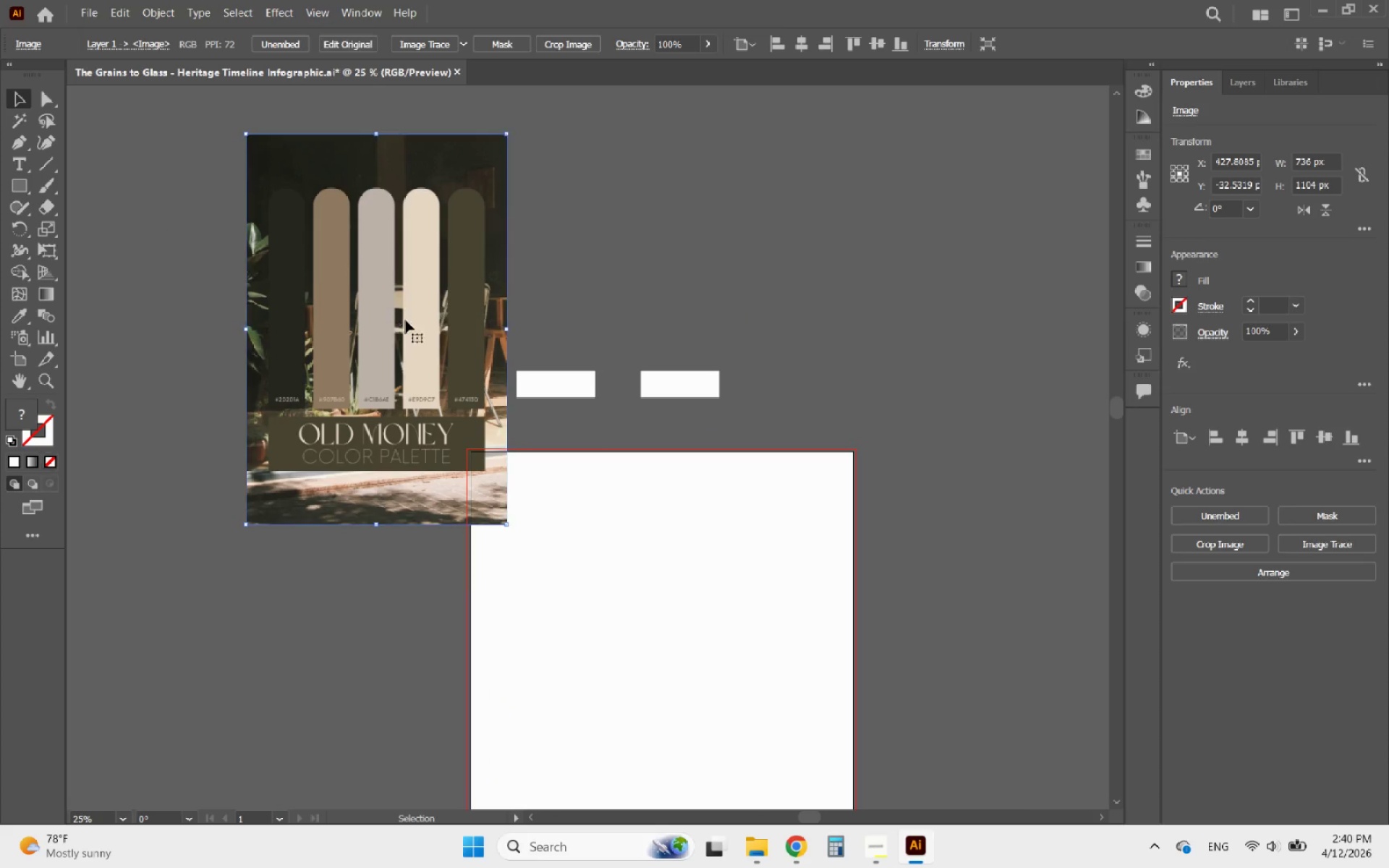 
scroll: coordinate [655, 433], scroll_direction: down, amount: 1.0
 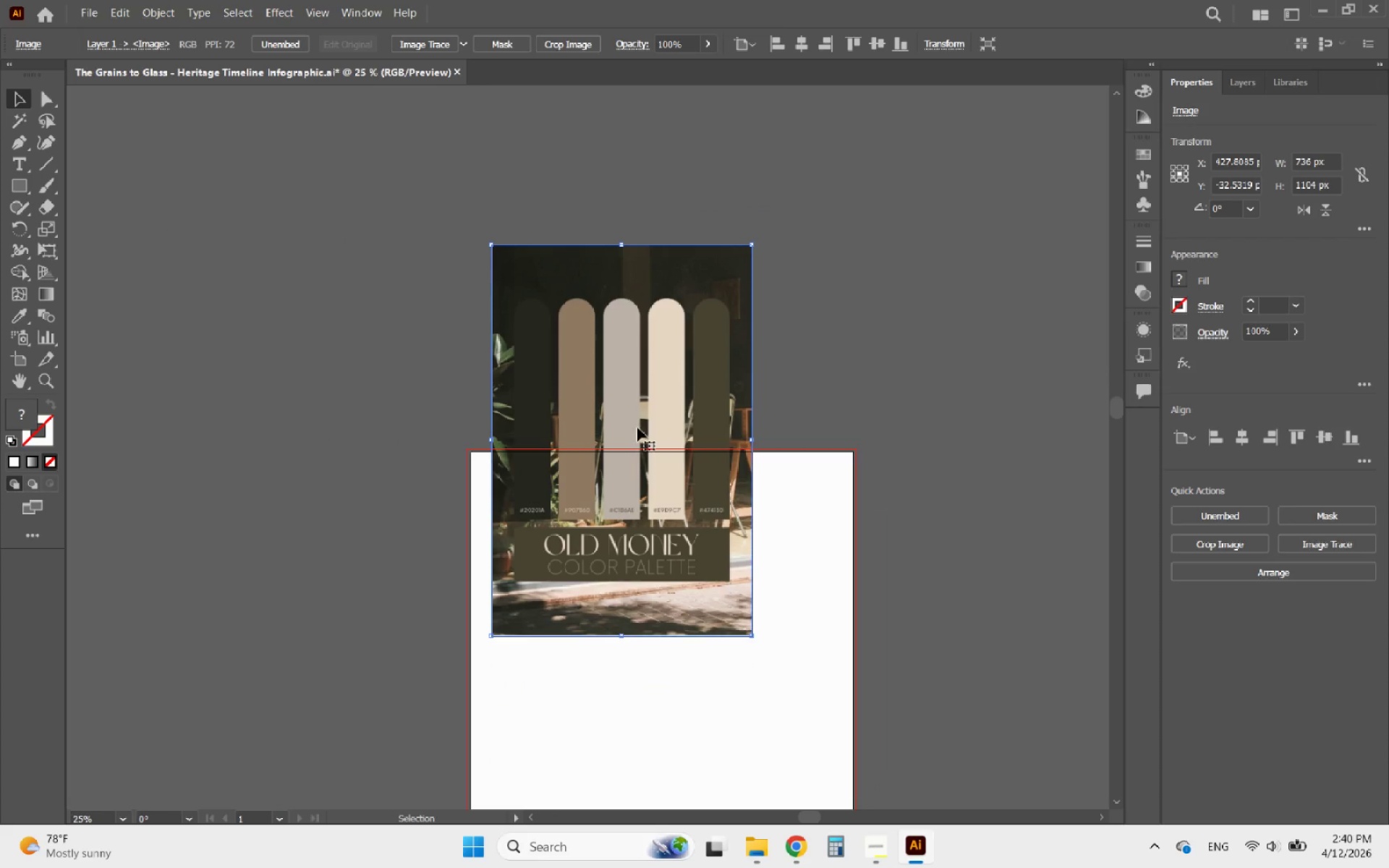 
hold_key(key=AltLeft, duration=0.86)
scroll: coordinate [778, 443], scroll_direction: up, amount: 1.0
 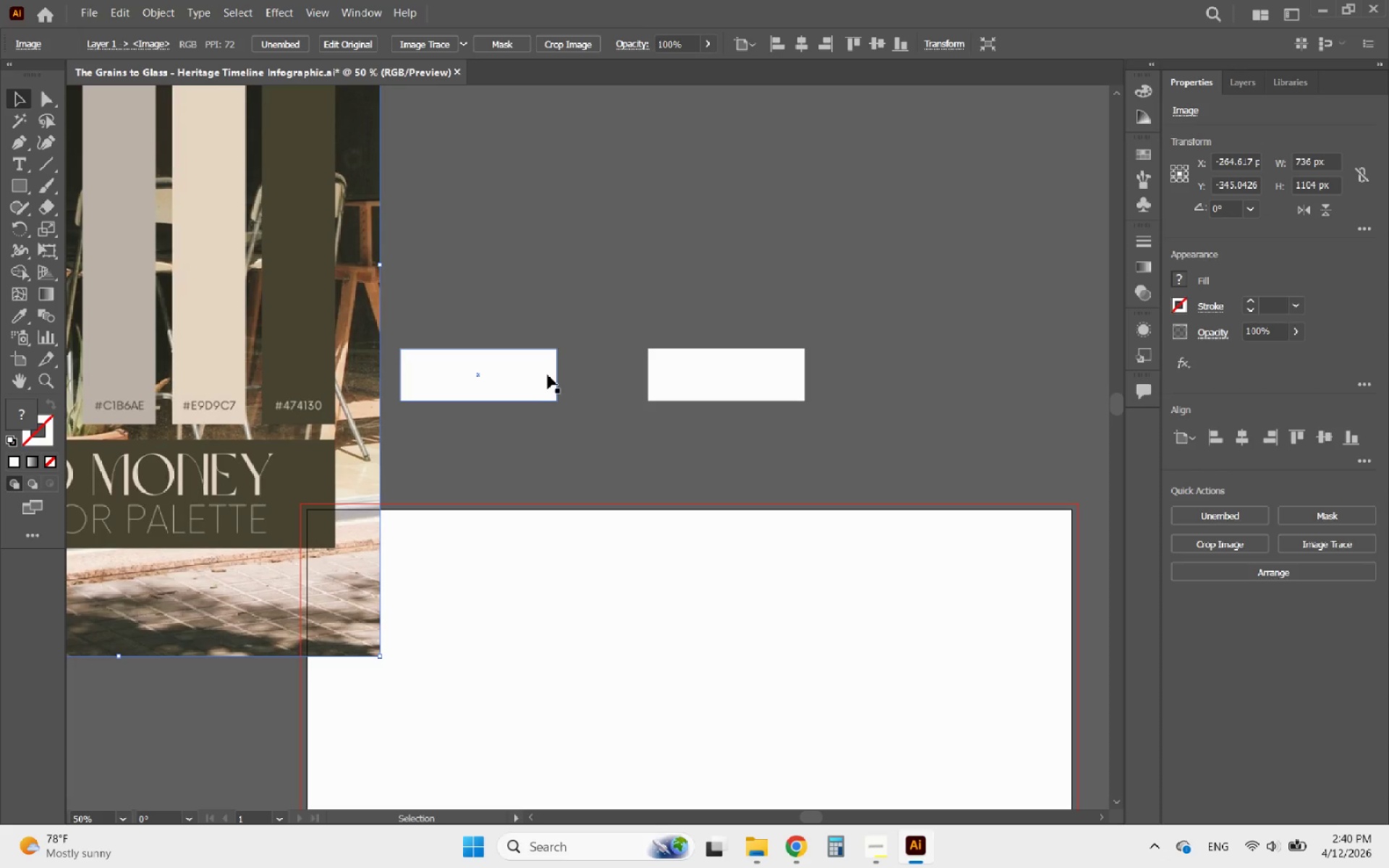 
left_click_drag(start_coordinate=[540, 374], to_coordinate=[613, 370])
 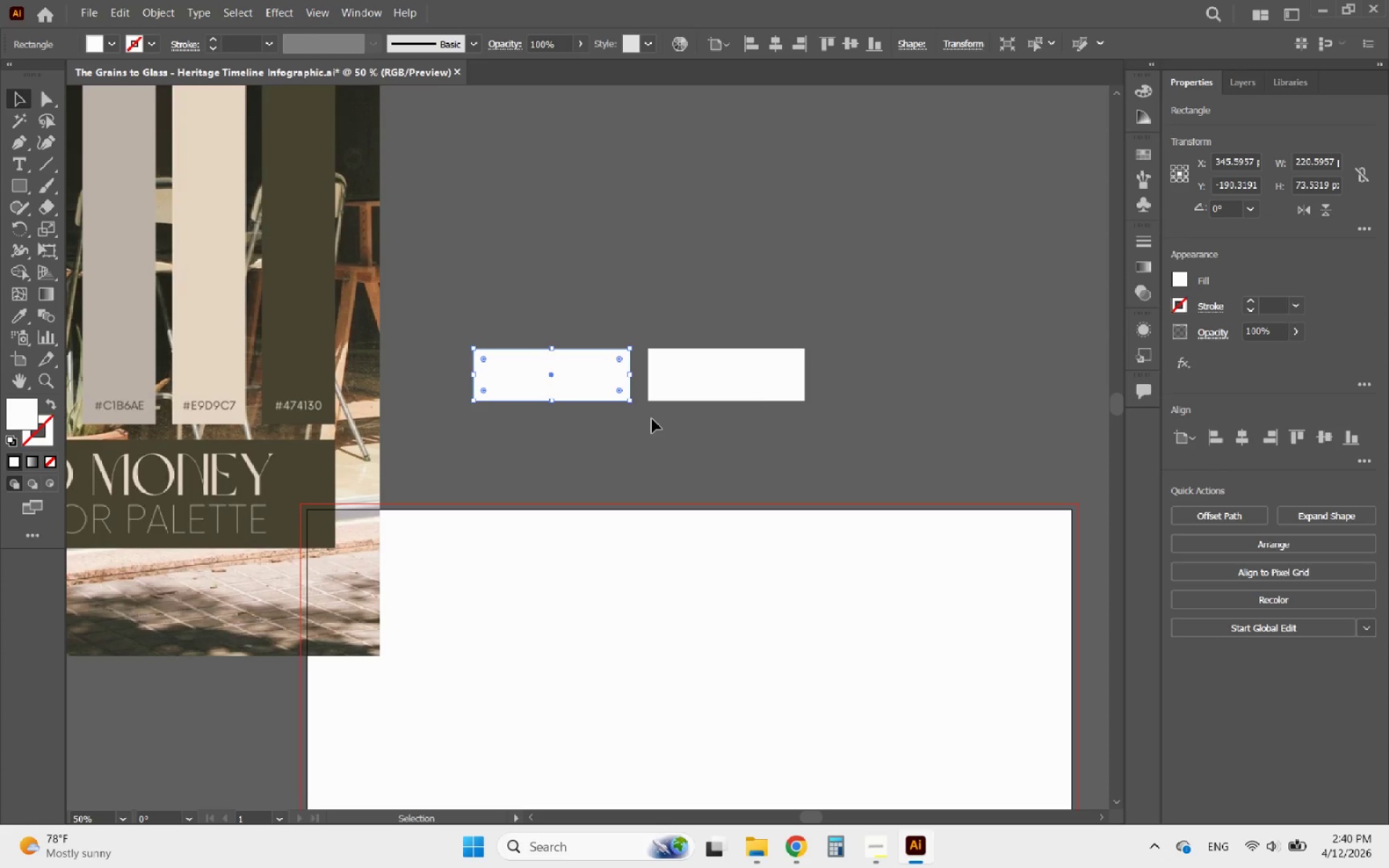 
hold_key(key=ShiftLeft, duration=0.97)
 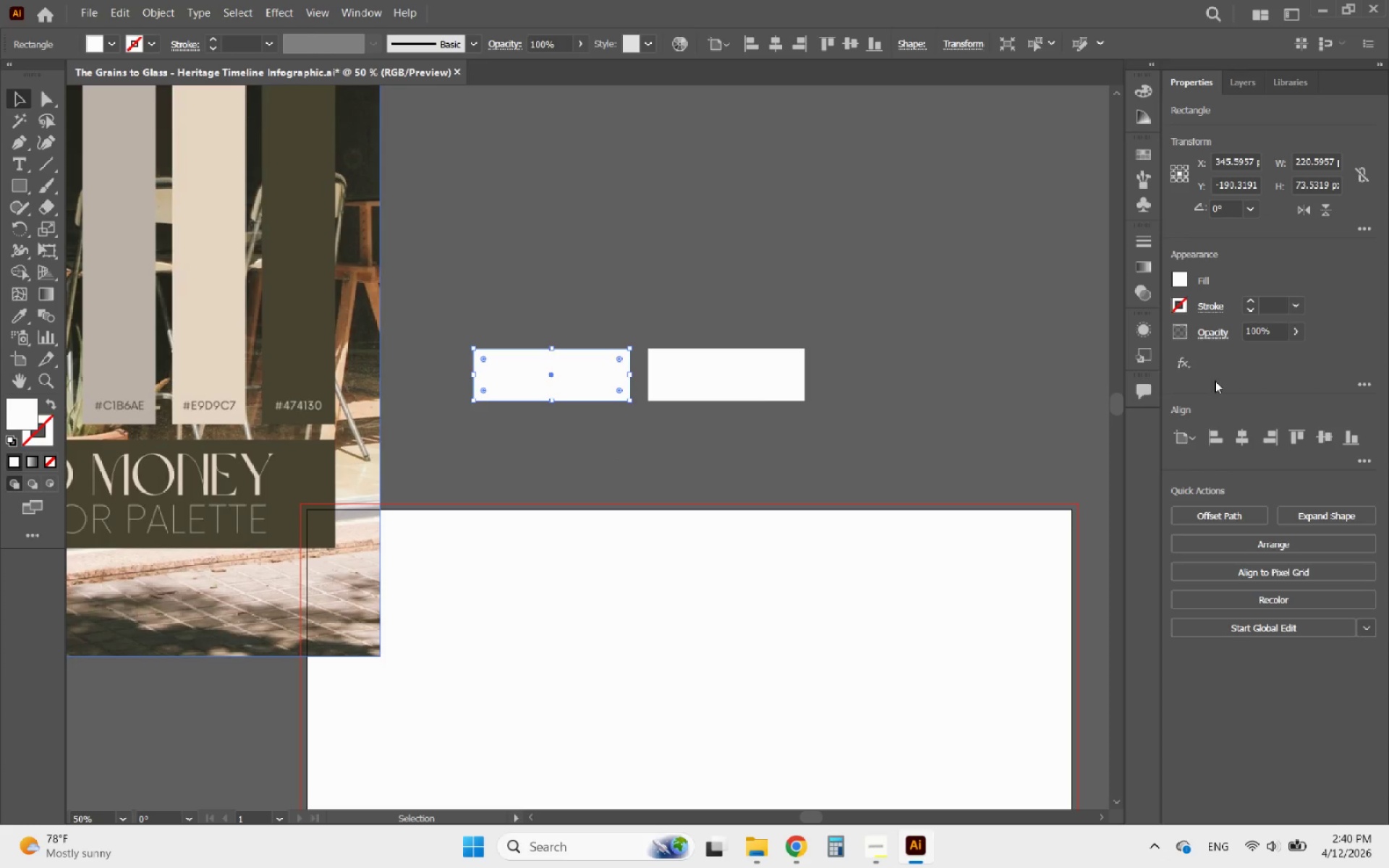 
left_click([1178, 278])
 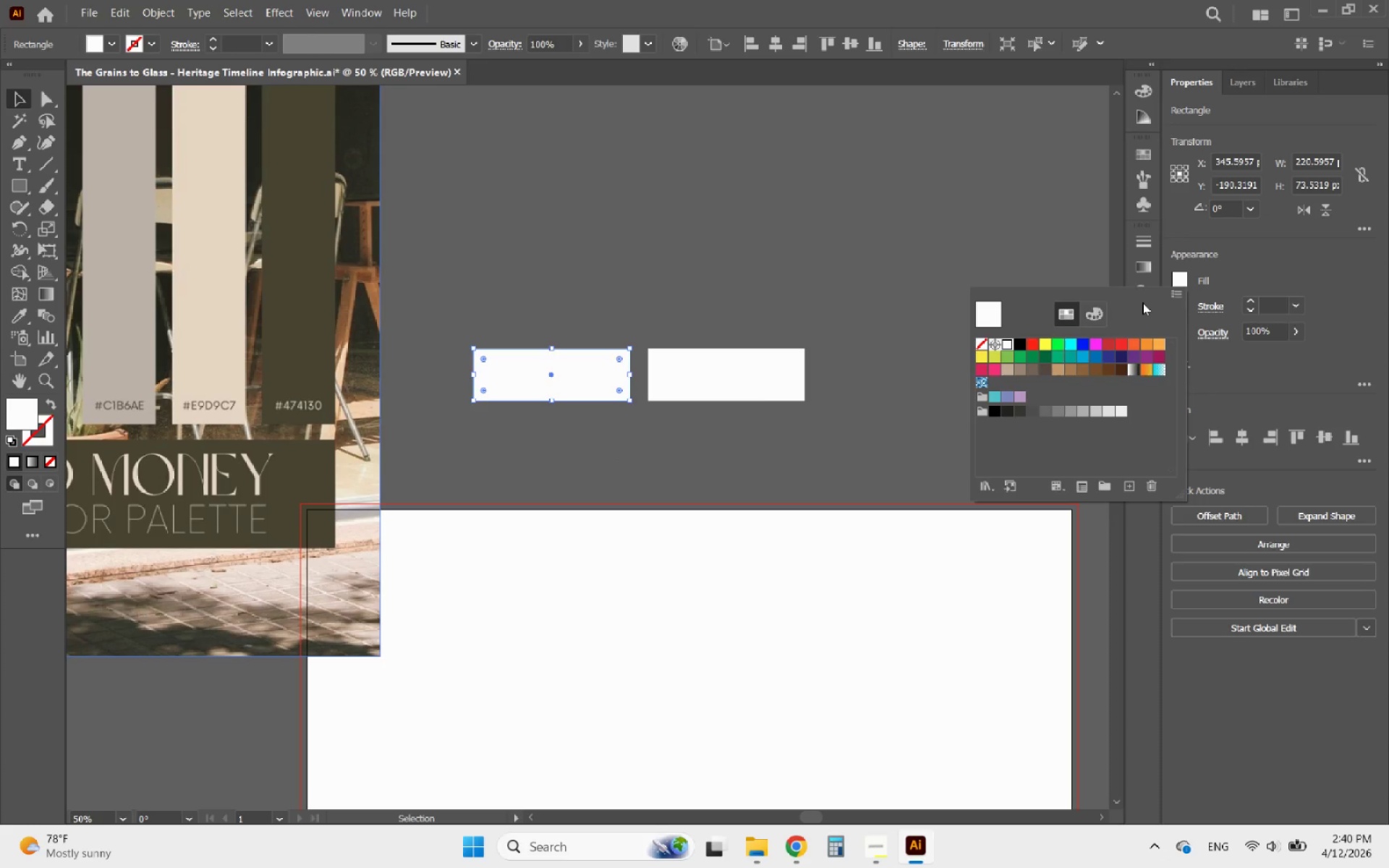 
left_click([1089, 311])
 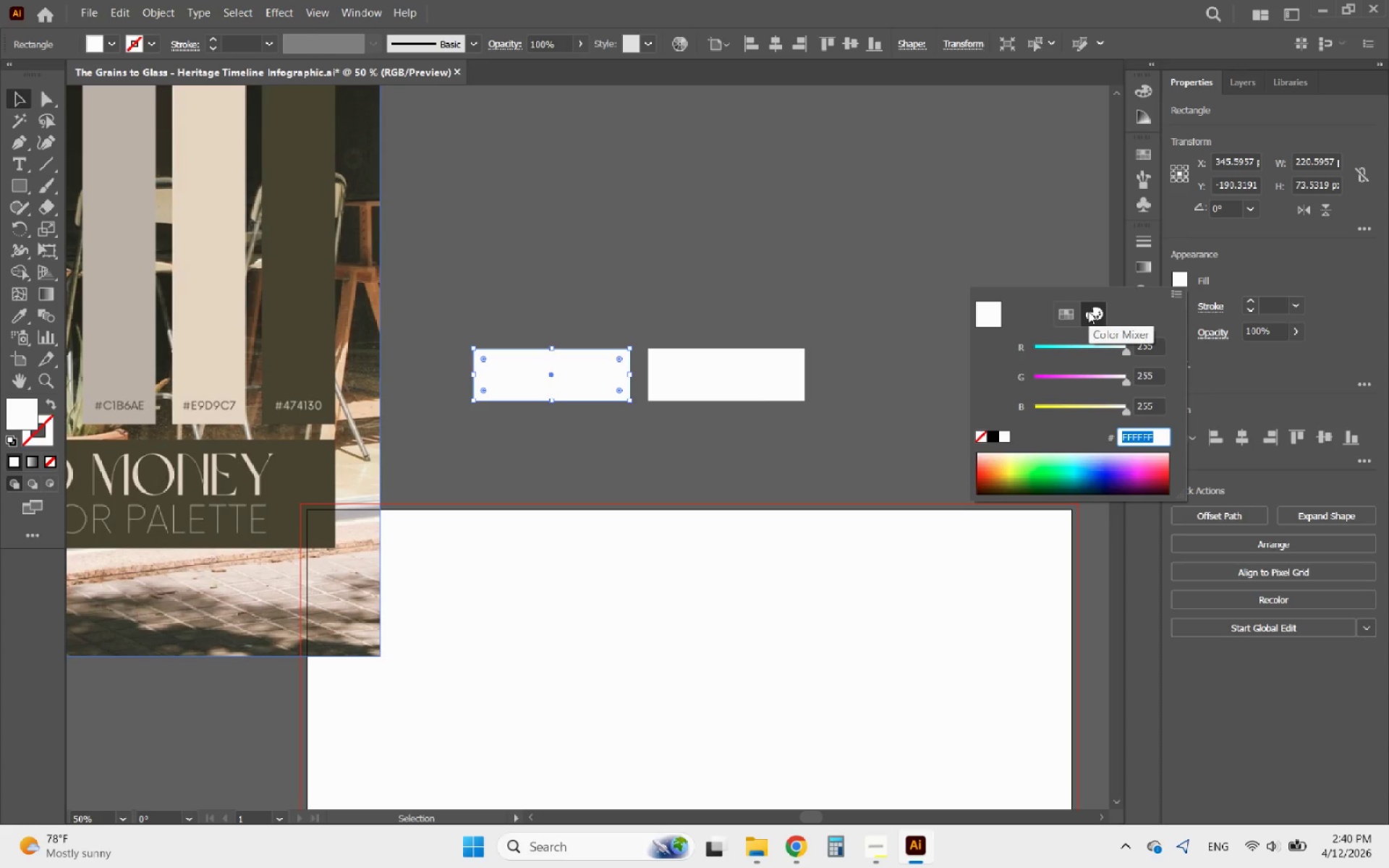 
type(474130)
 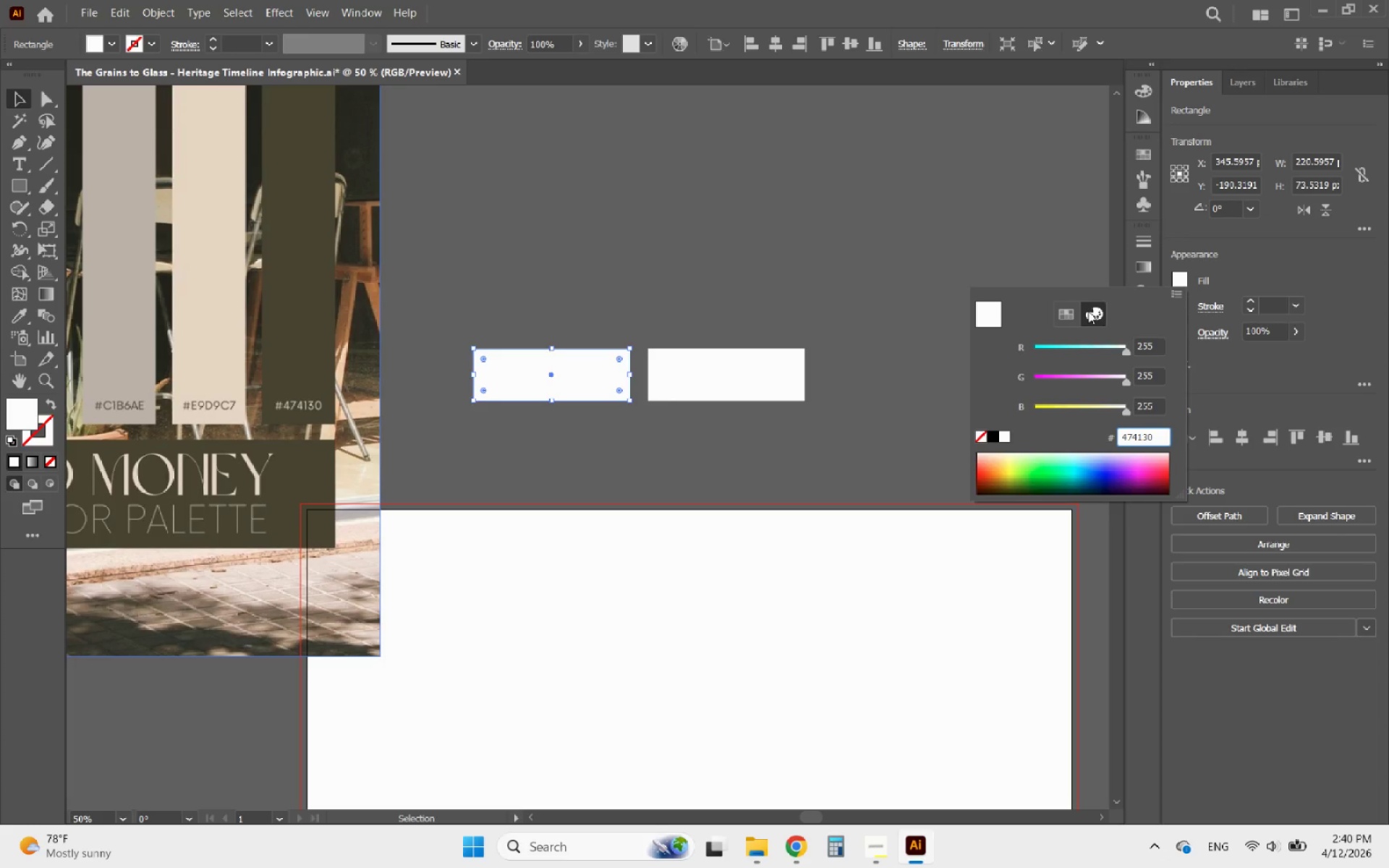 
key(Enter)
 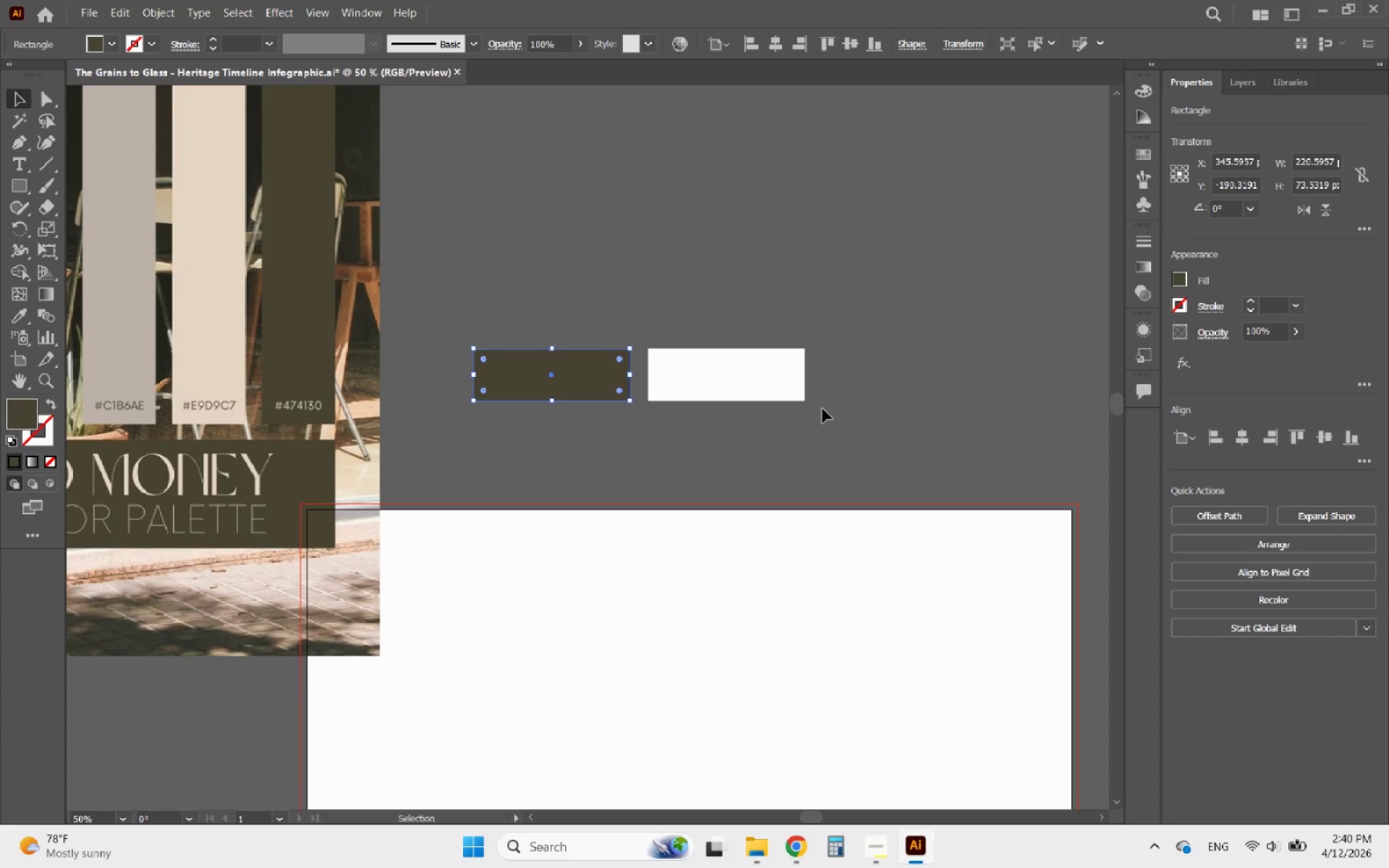 
left_click([728, 390])
 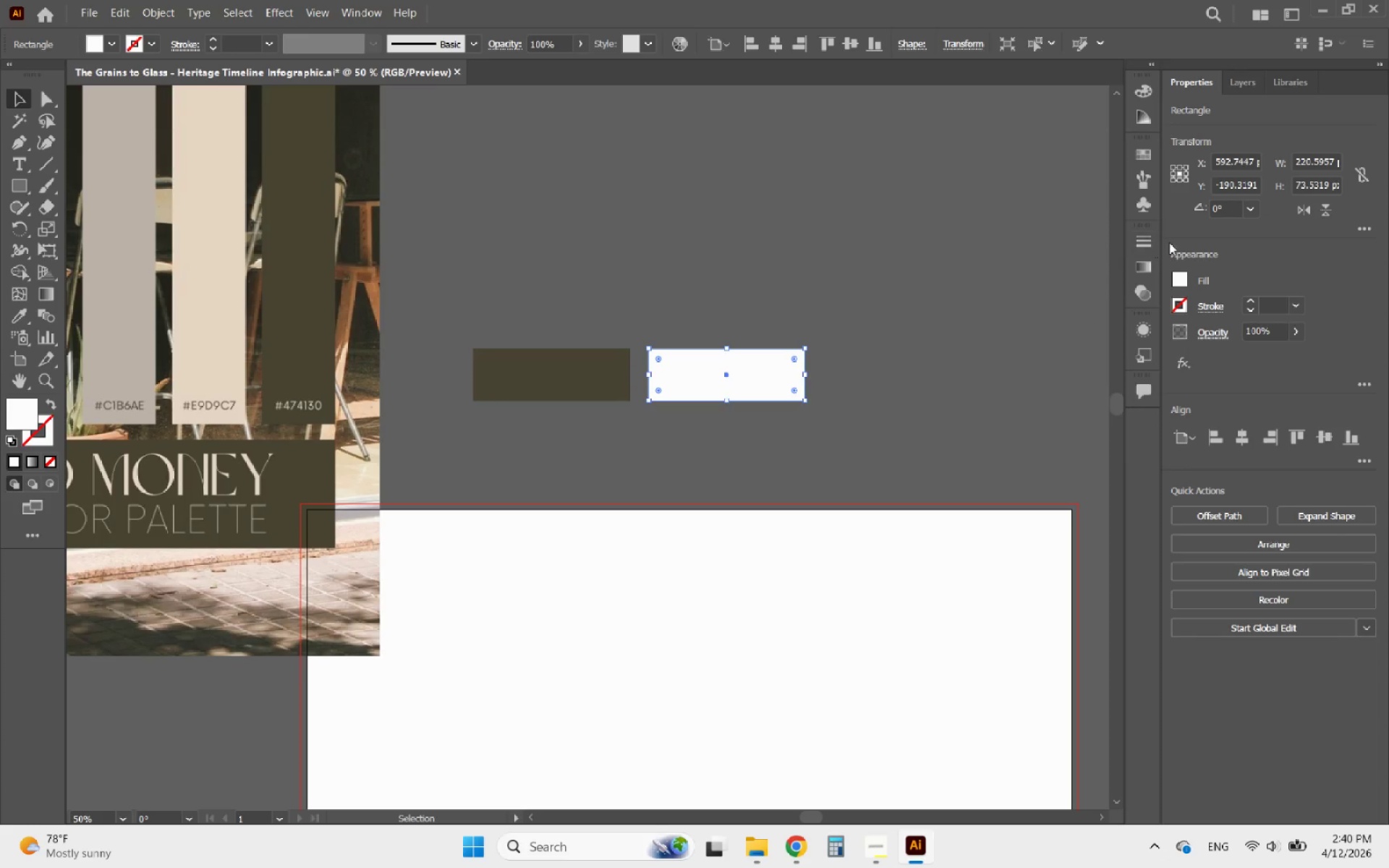 
left_click([1184, 280])
 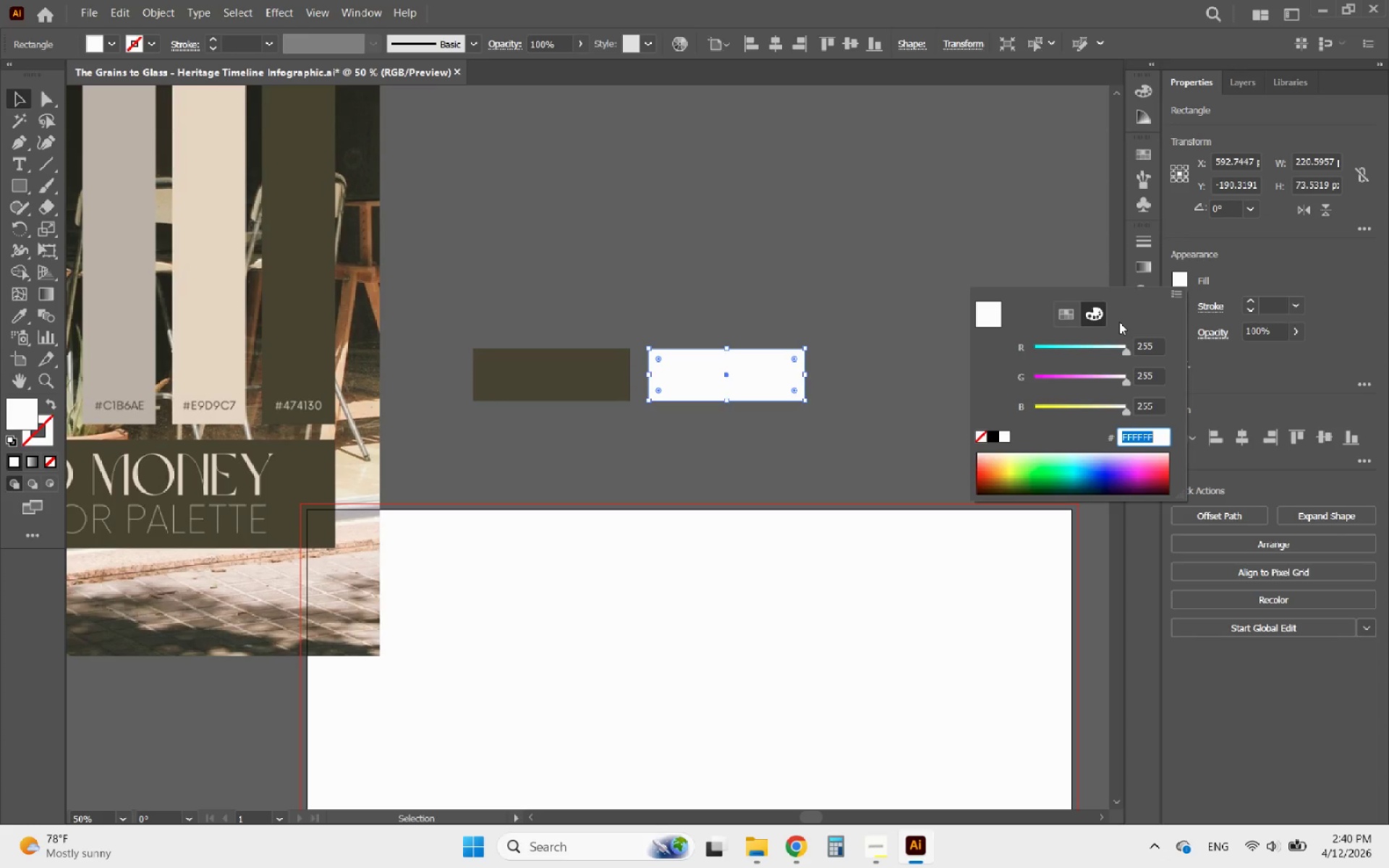 
type(E9)
 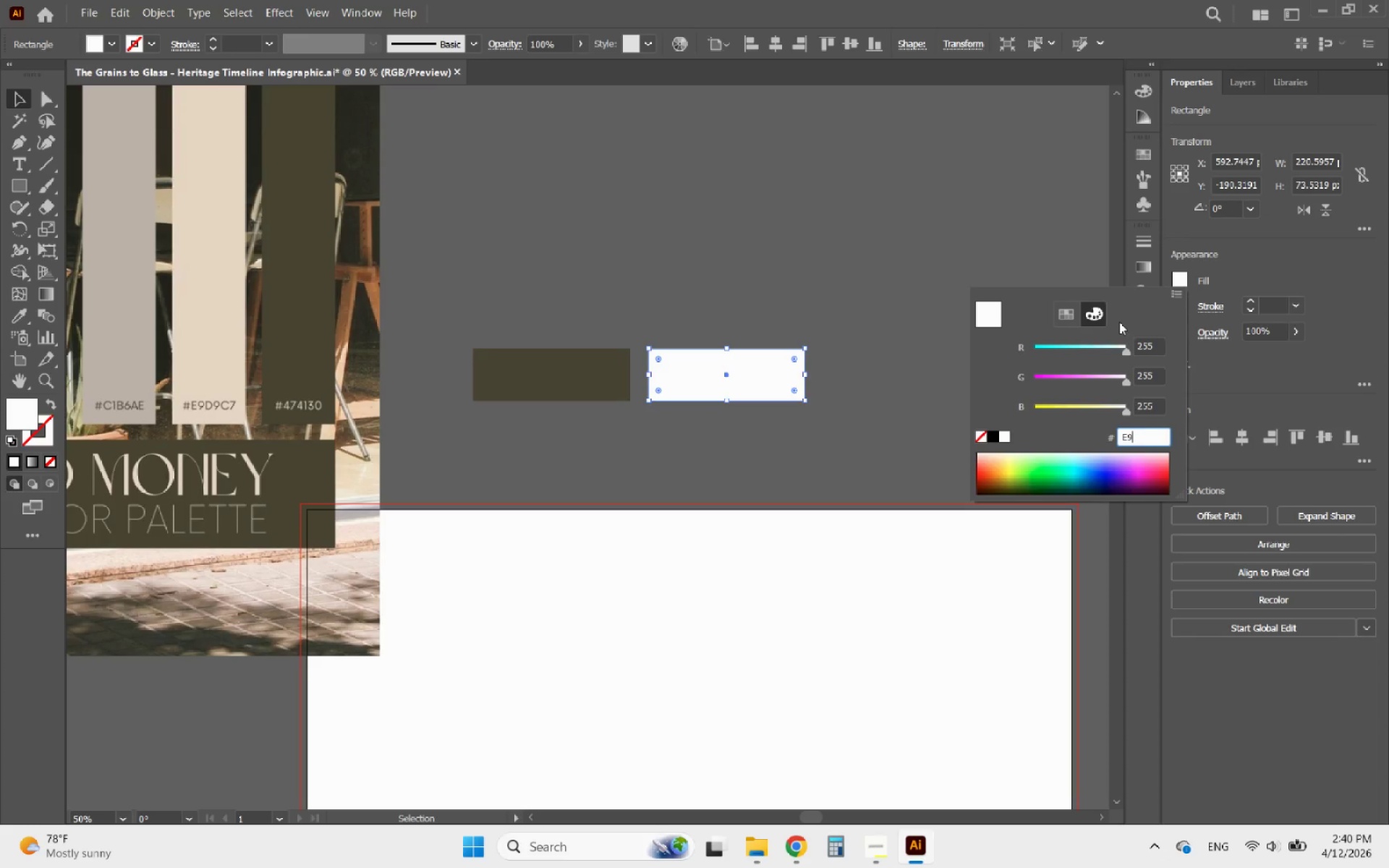 
type(D9)
 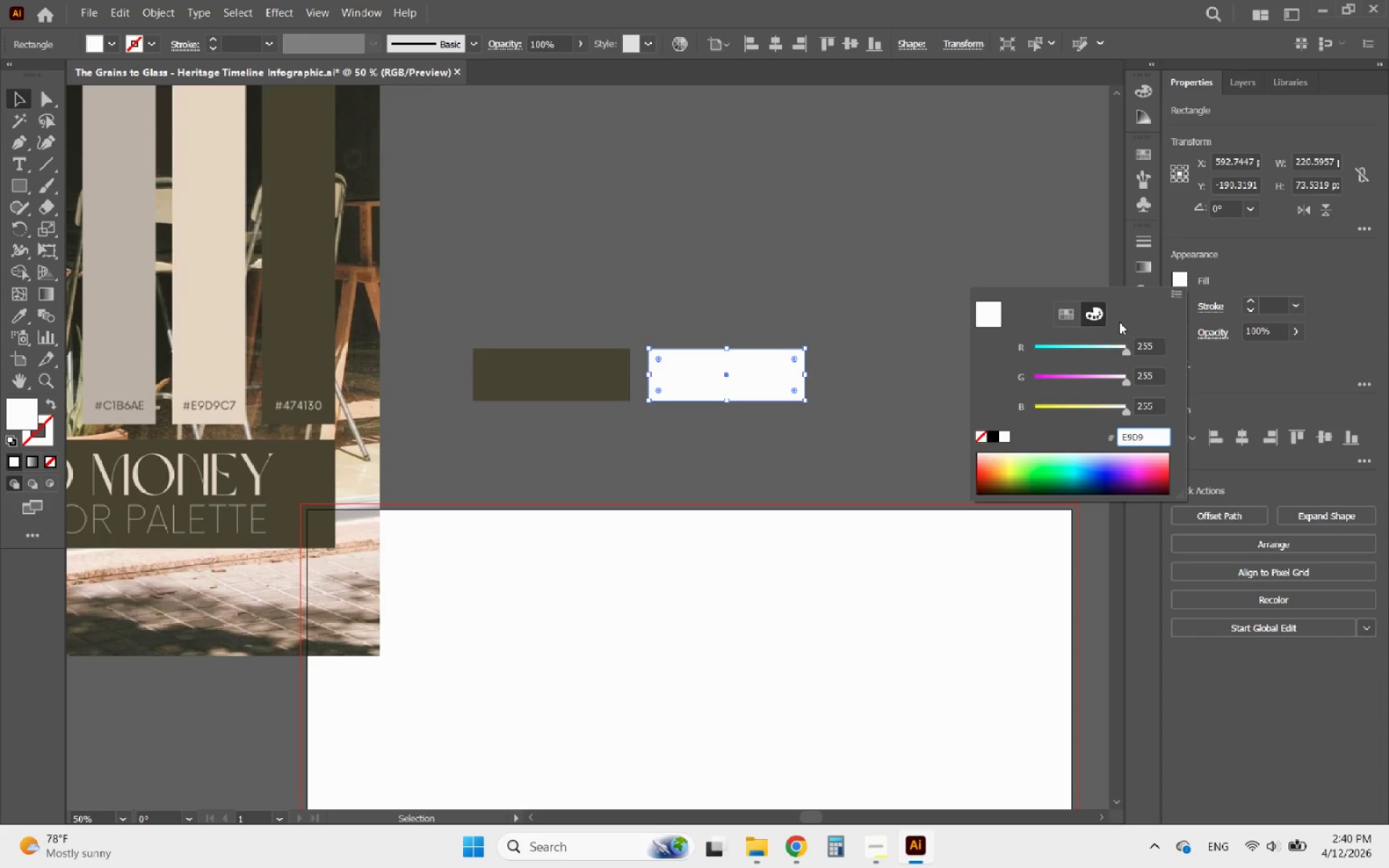 
type(C7)
 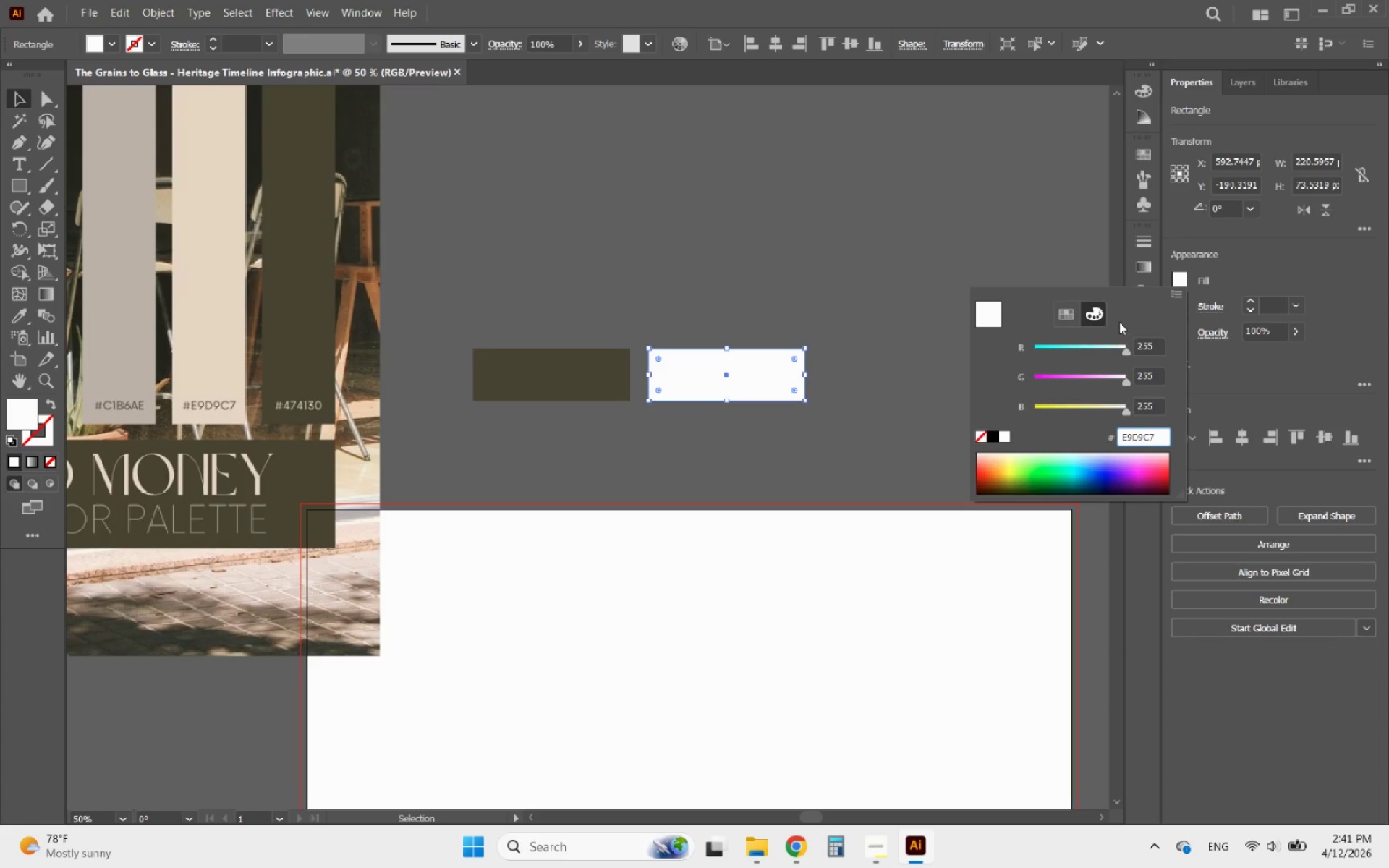 
key(Enter)
 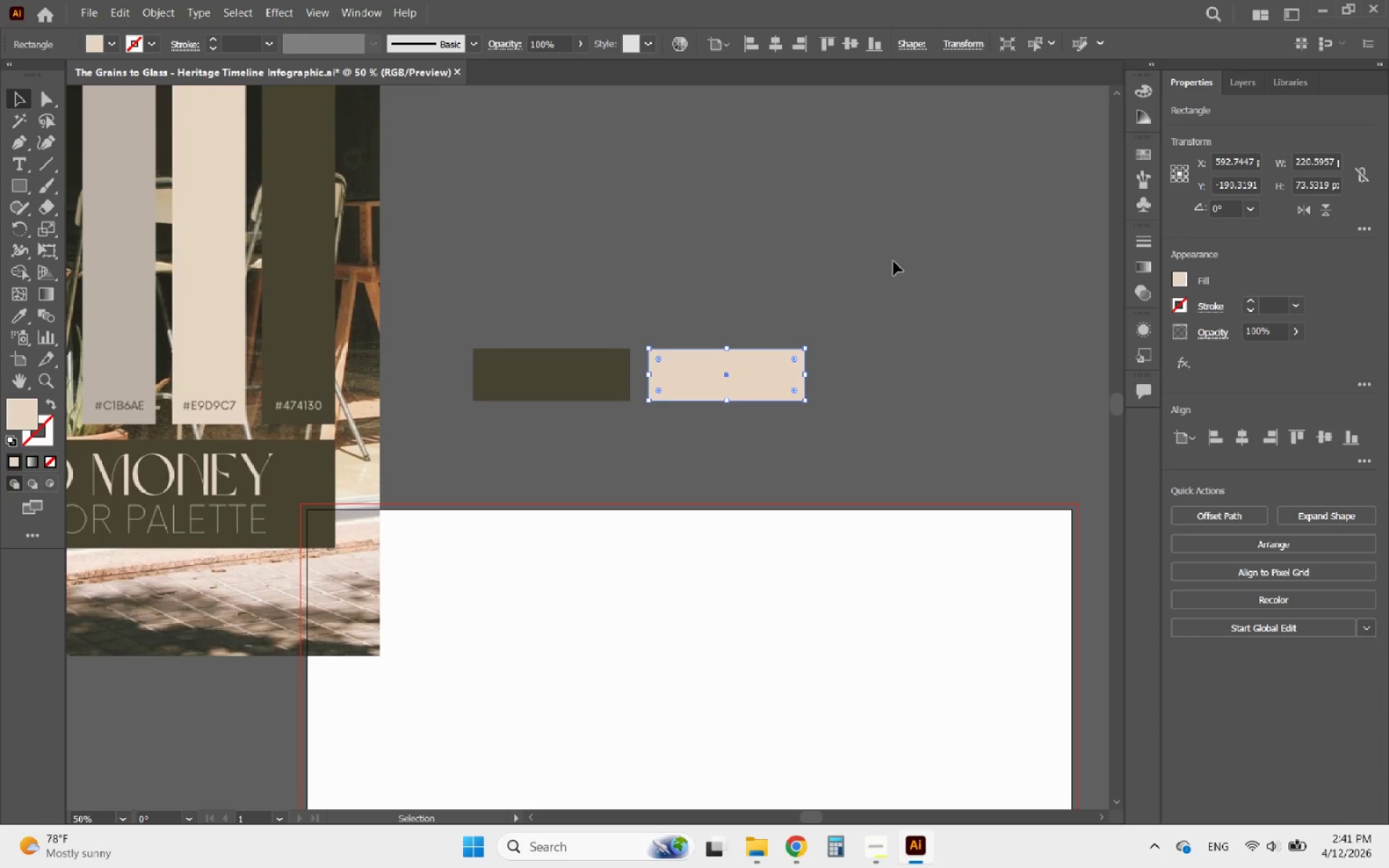 
left_click([872, 244])
 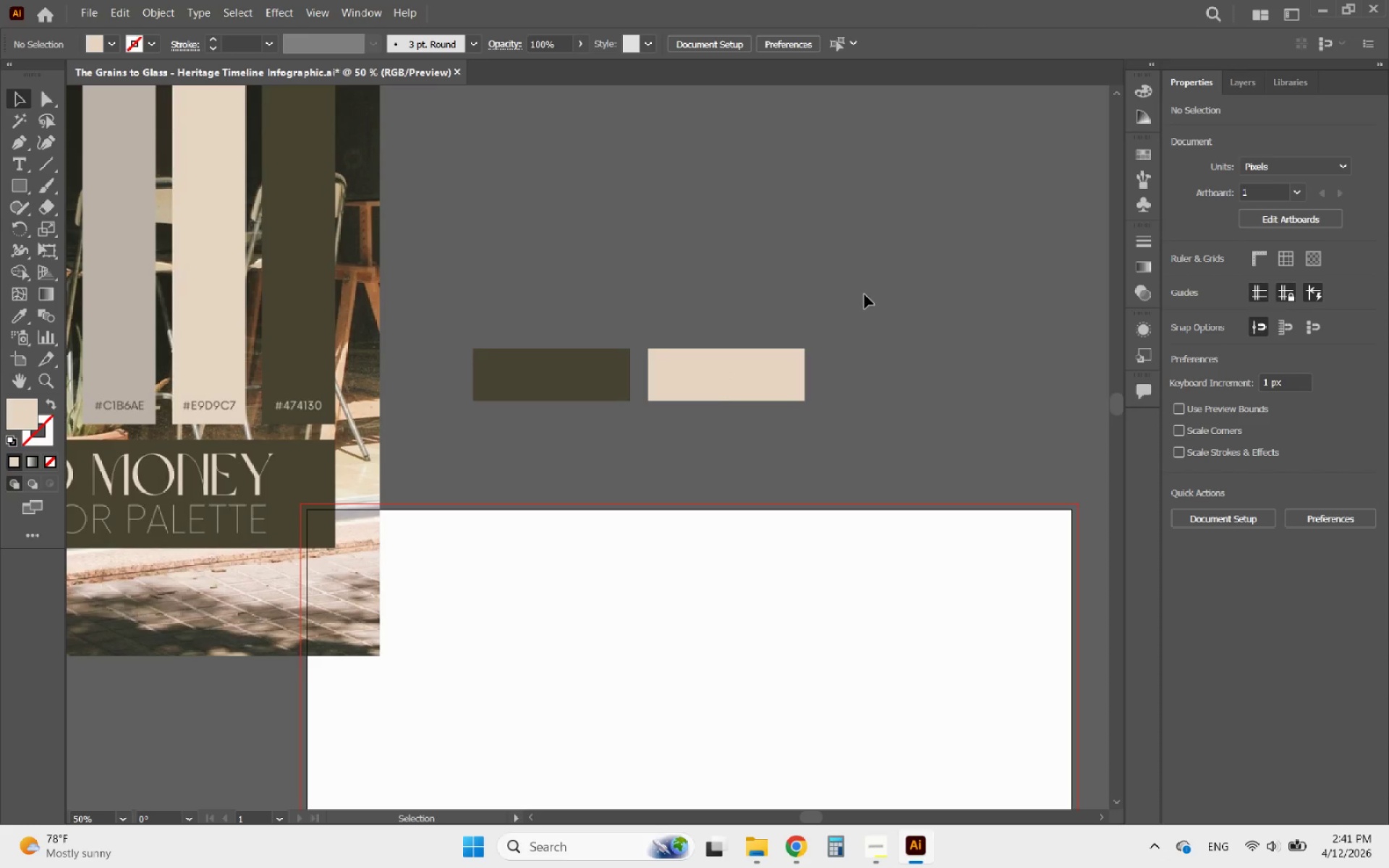 
hold_key(key=AltLeft, duration=0.91)
scroll: coordinate [796, 285], scroll_direction: none, amount: 0.0
 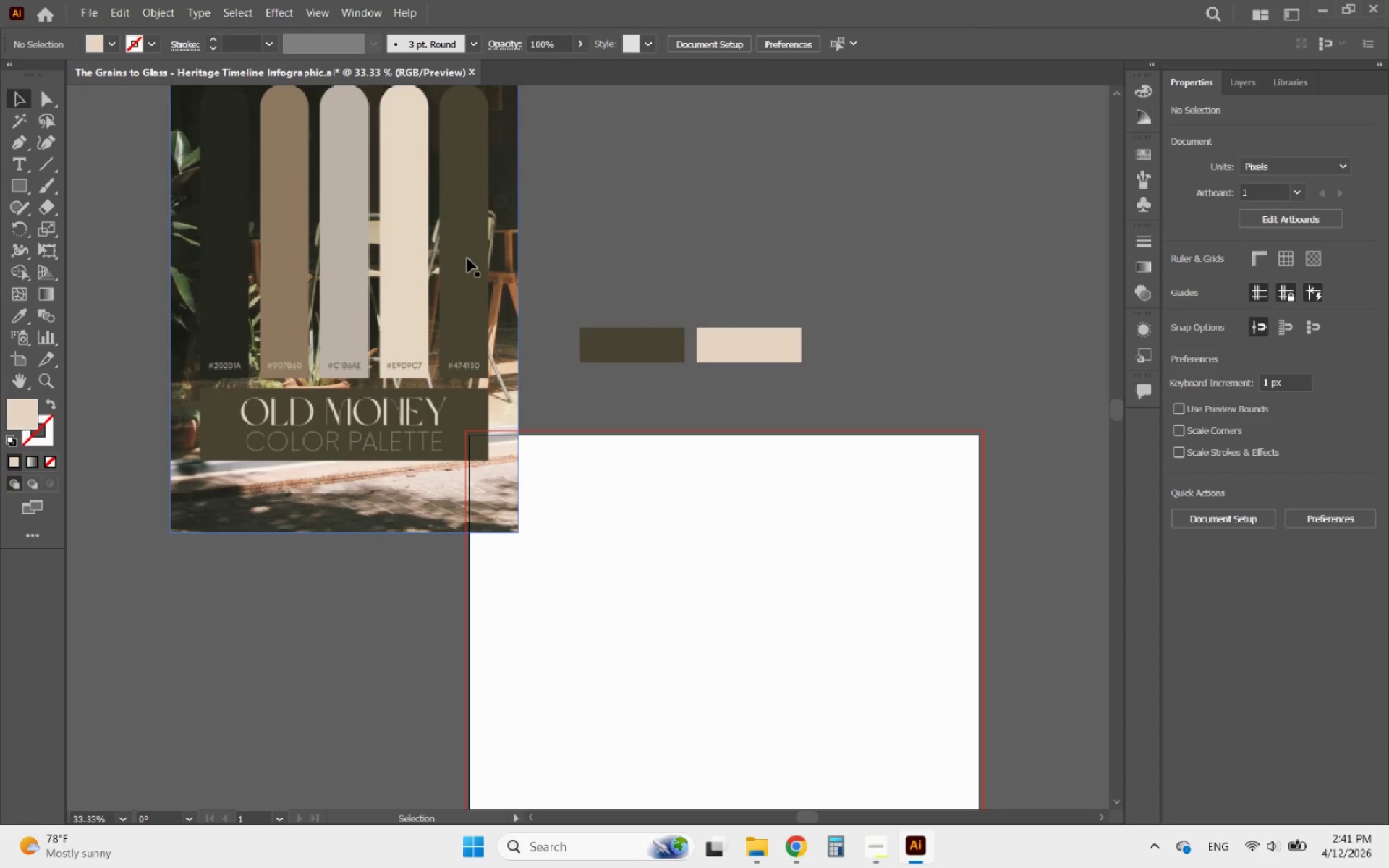 
left_click([451, 260])
 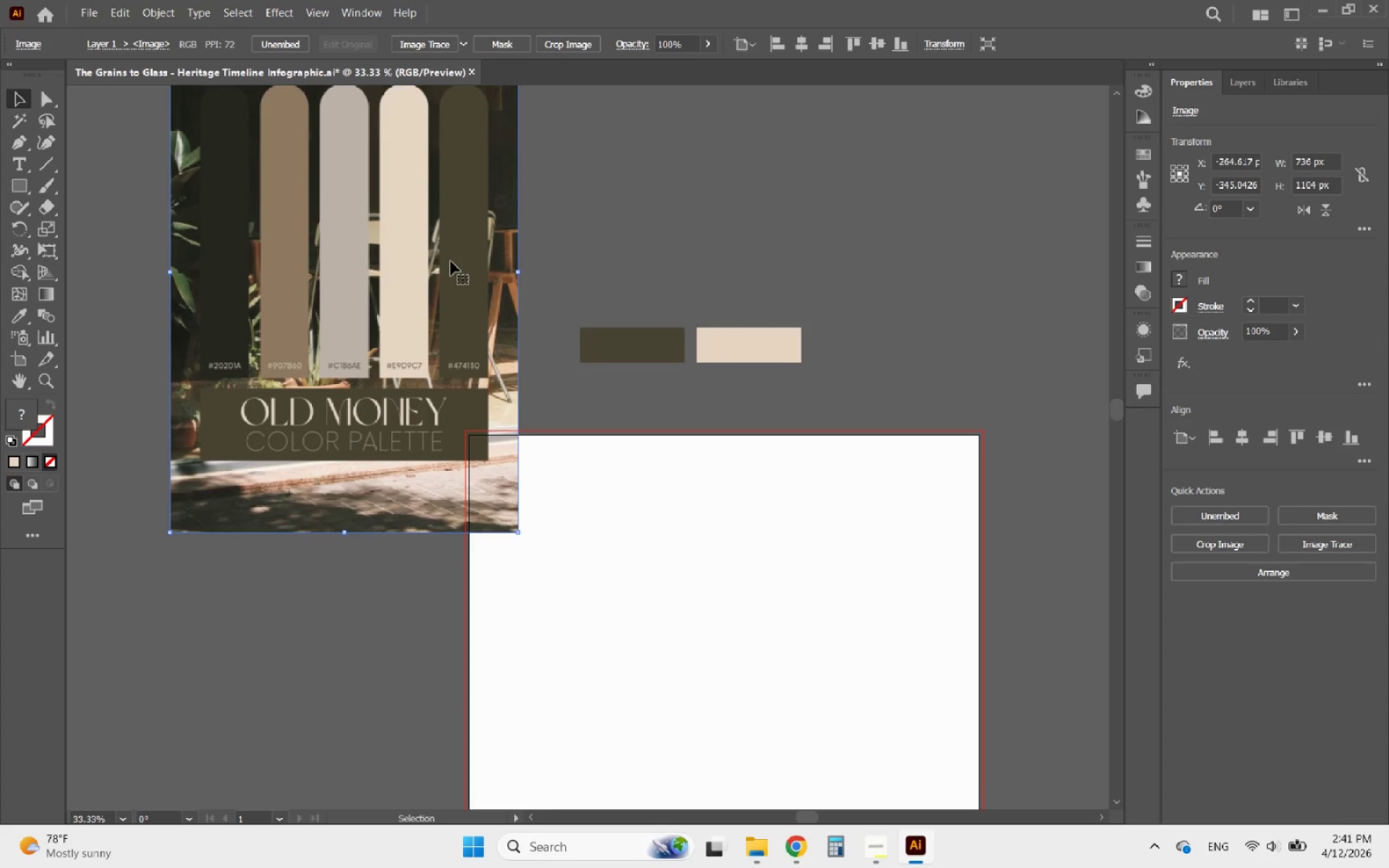 
key(Delete)
 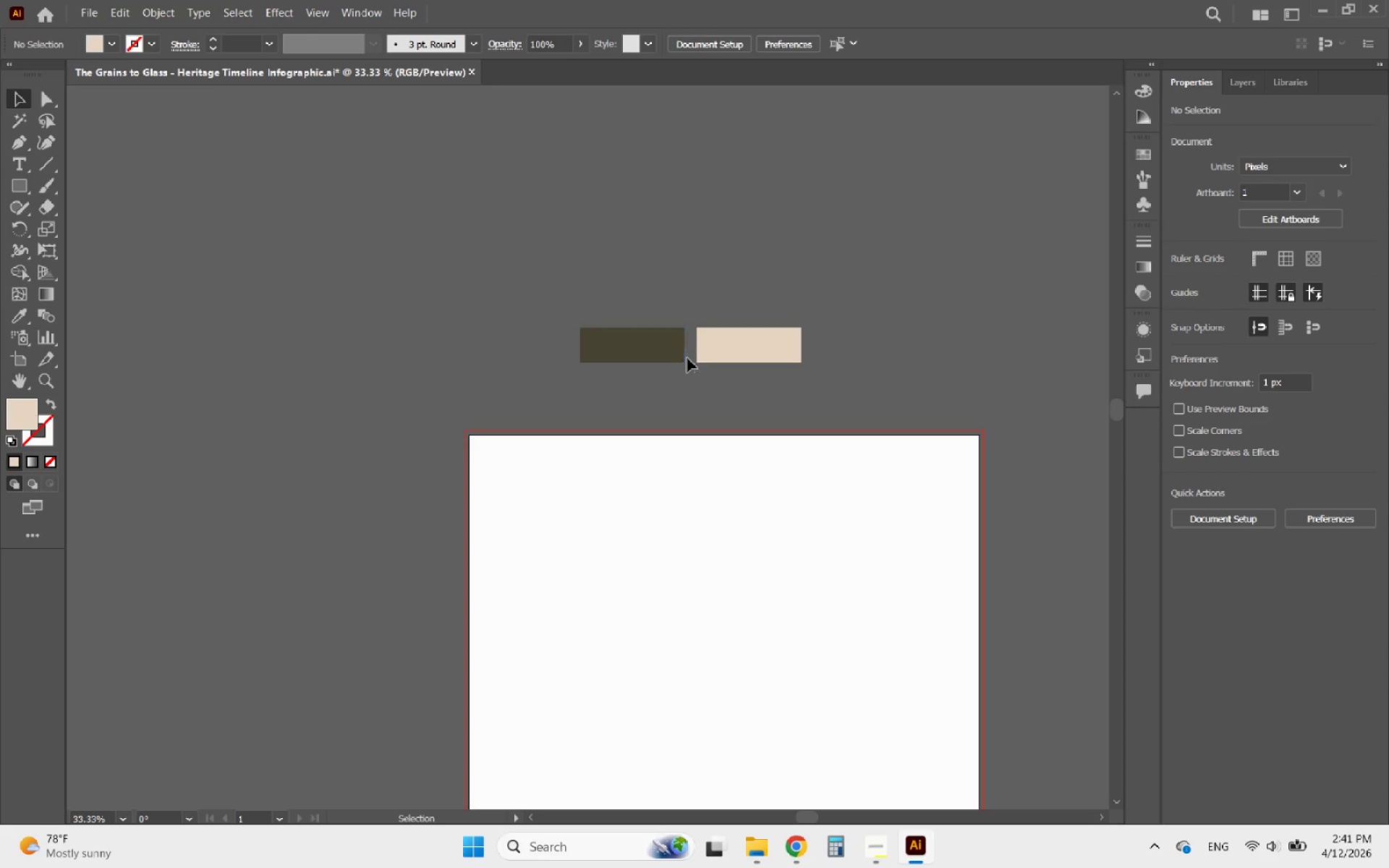 
left_click_drag(start_coordinate=[726, 399], to_coordinate=[611, 349])
 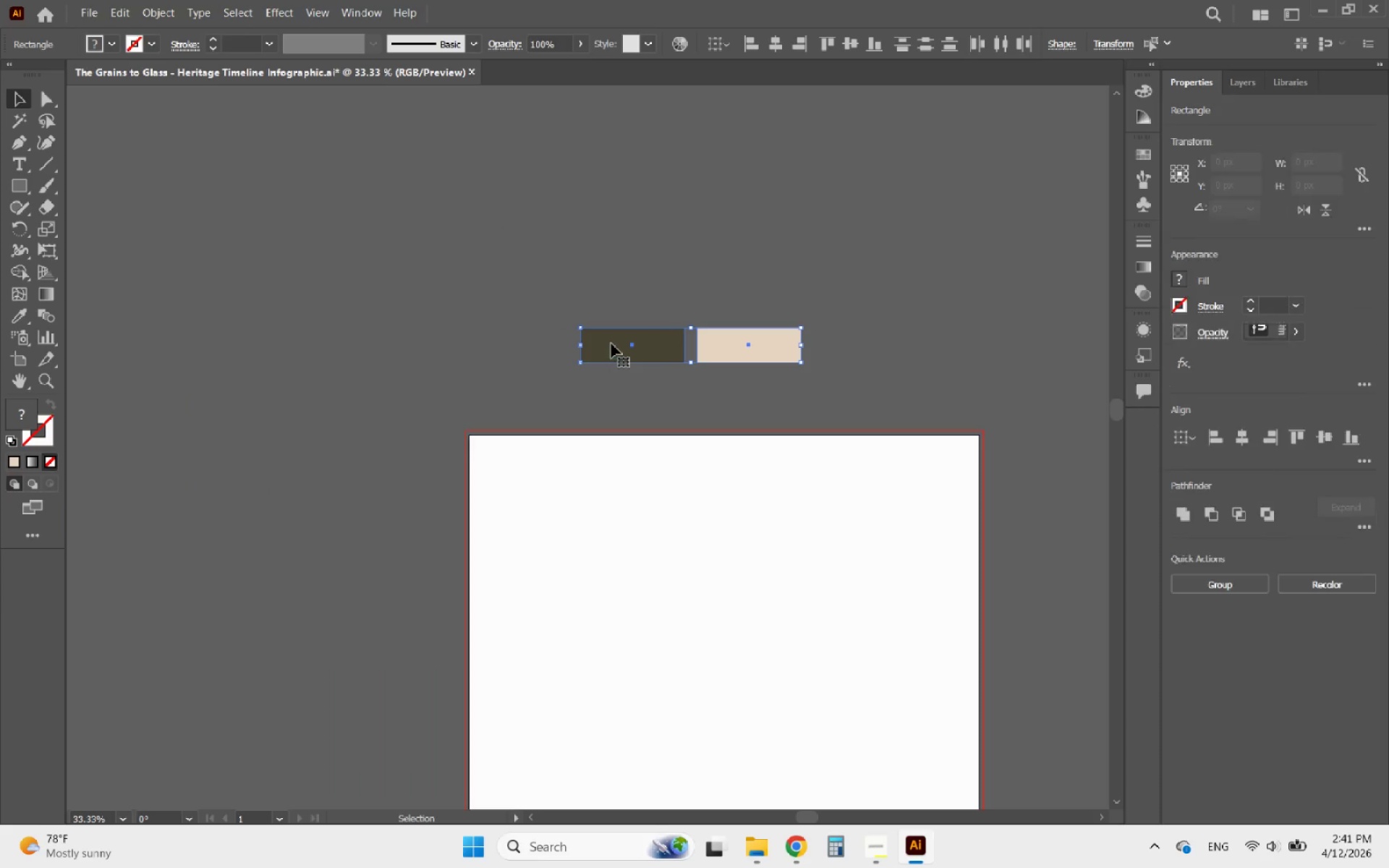 
left_click_drag(start_coordinate=[611, 344], to_coordinate=[651, 387])
 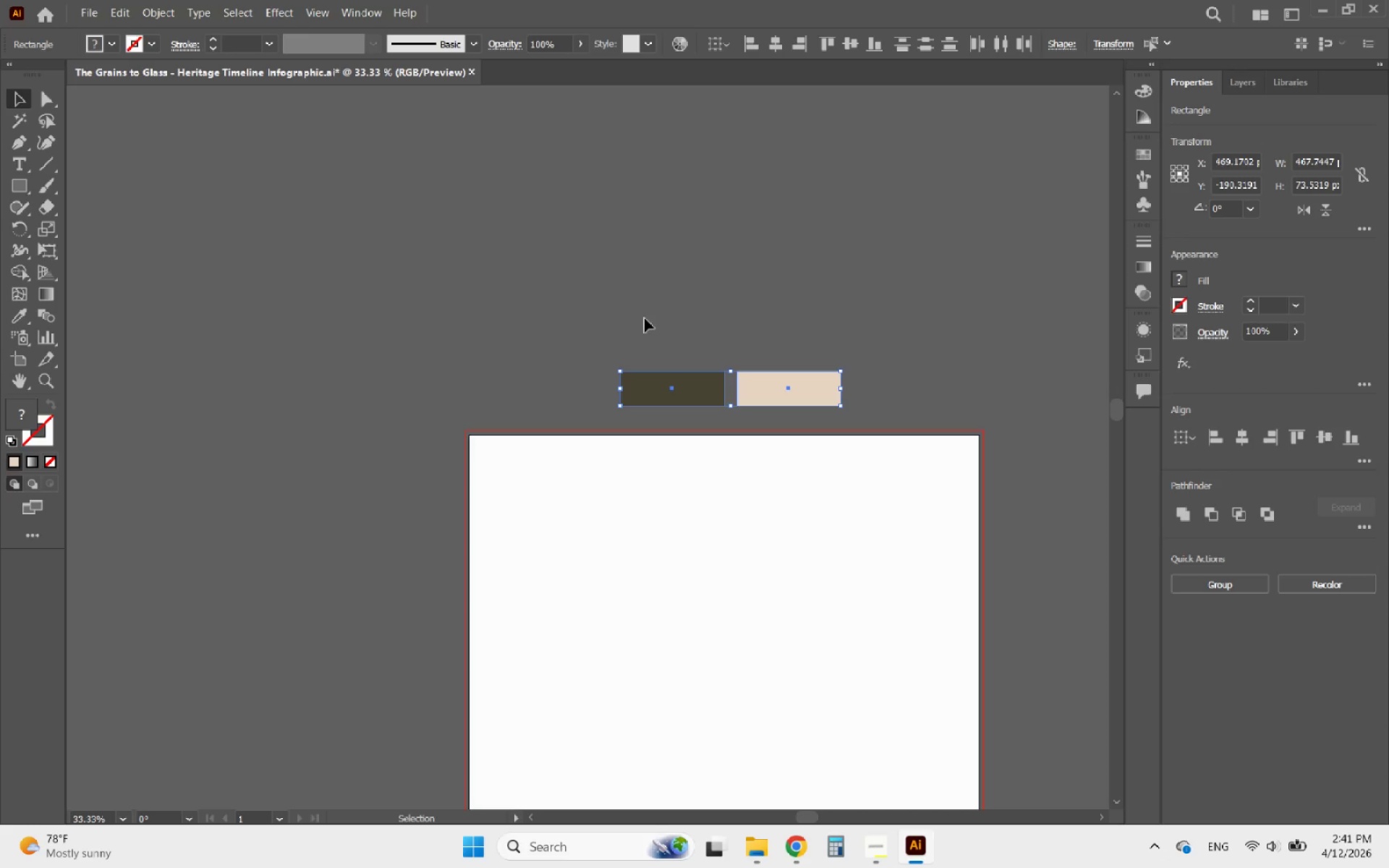 
left_click([634, 292])
 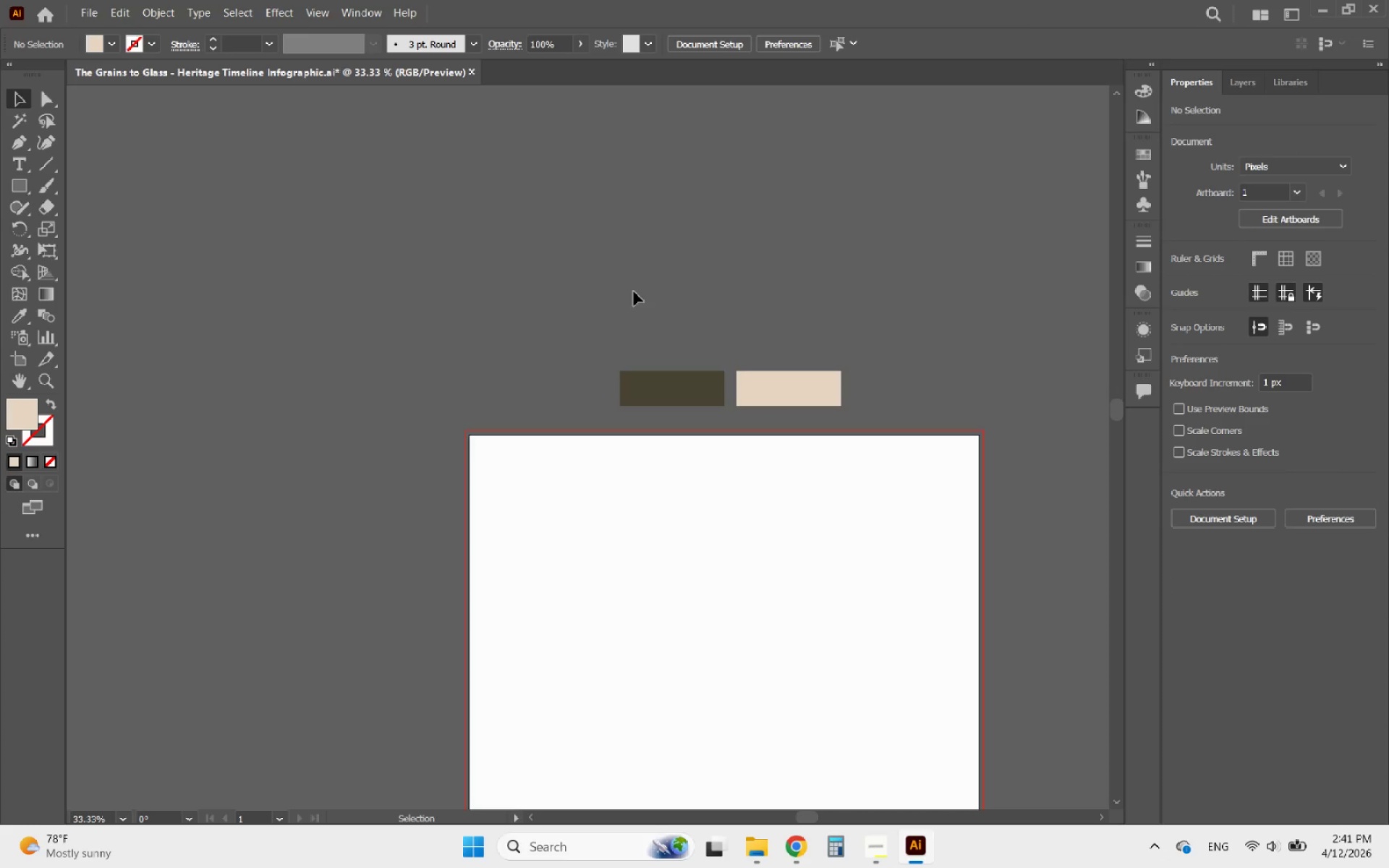 
hold_key(key=AltLeft, duration=0.69)
scroll: coordinate [618, 281], scroll_direction: down, amount: 2.0
 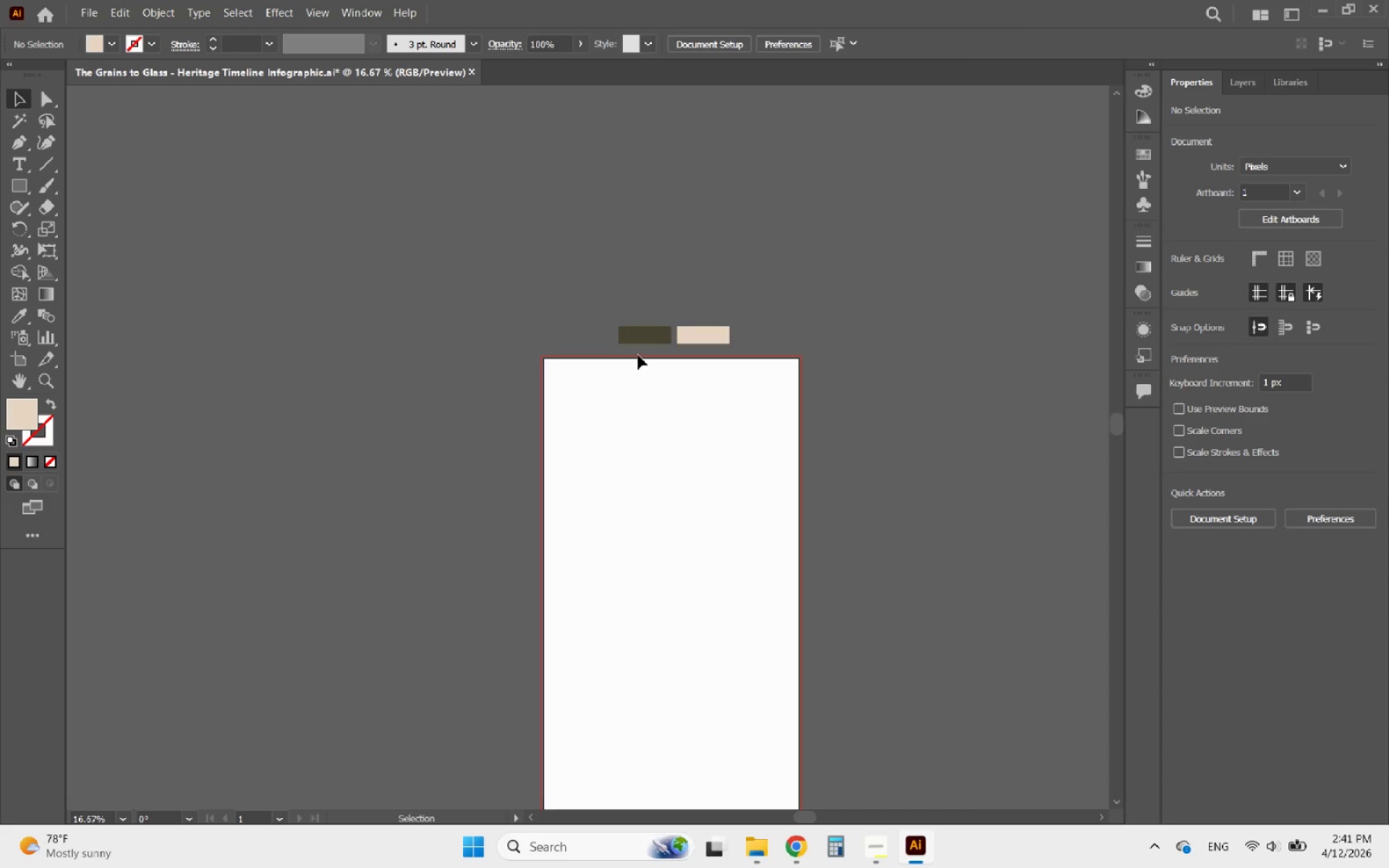 
left_click([640, 338])
 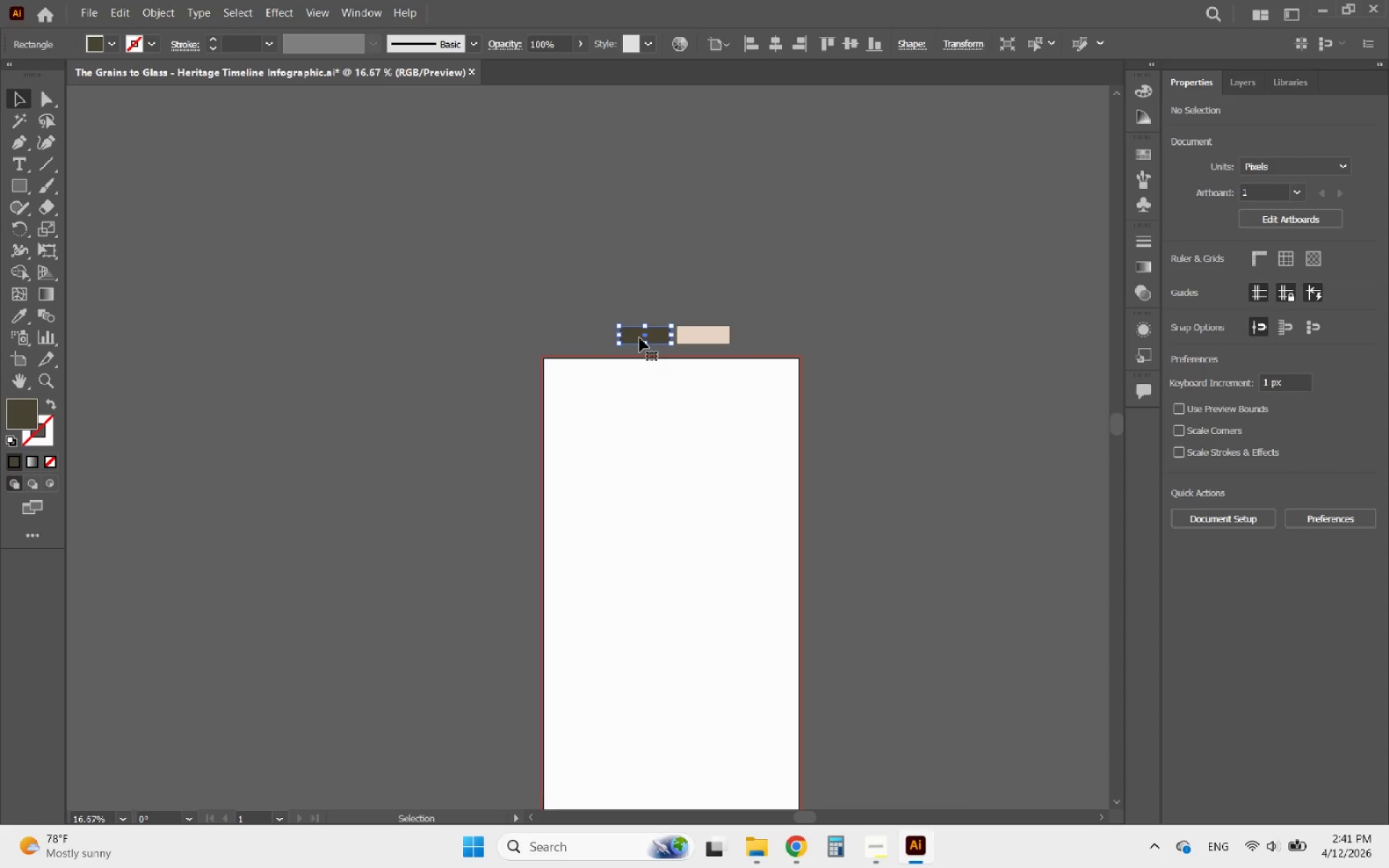 
hold_key(key=AltLeft, duration=1.17)
left_click_drag(start_coordinate=[640, 338], to_coordinate=[583, 373])
 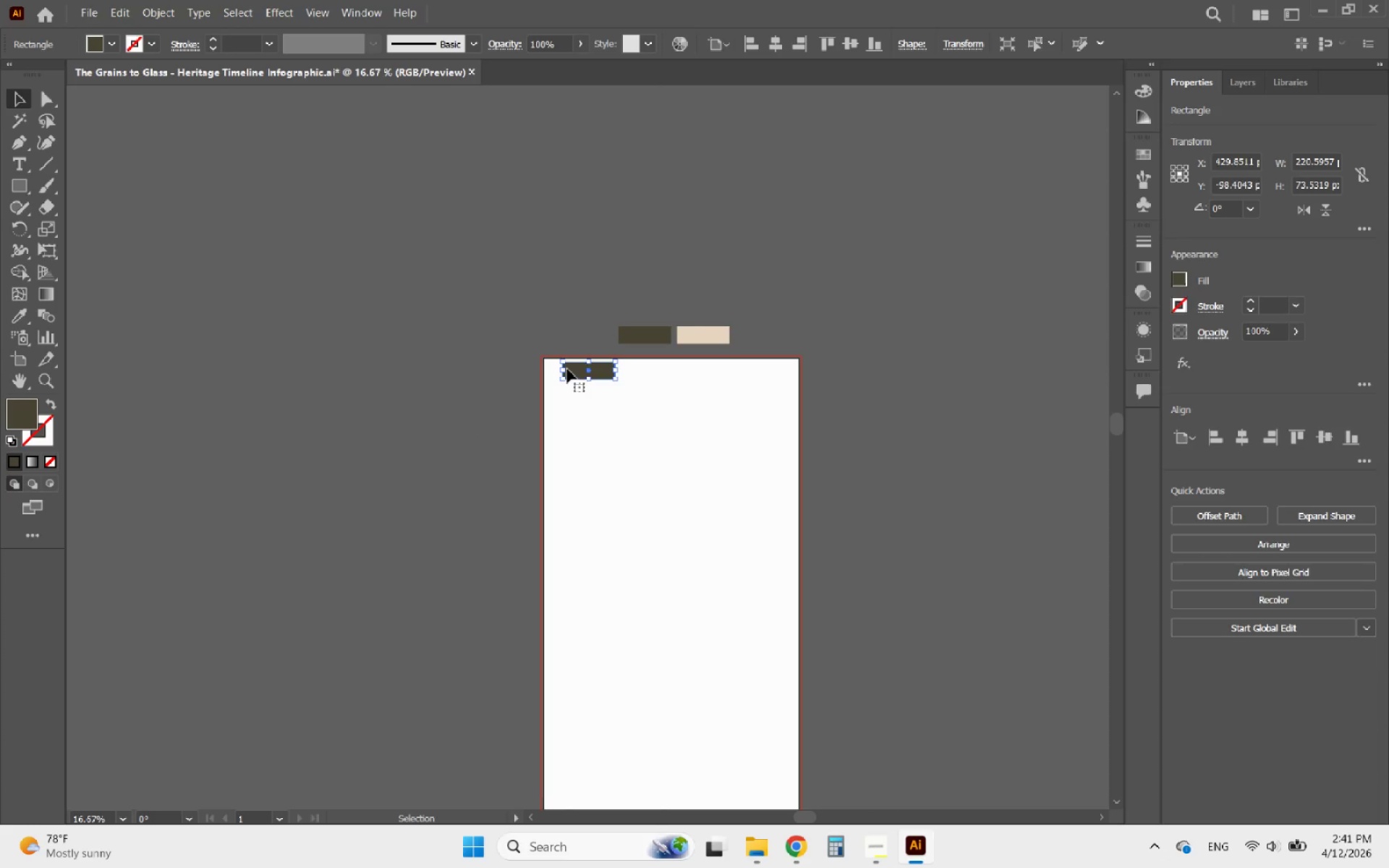 
hold_key(key=AltLeft, duration=0.58)
scroll: coordinate [566, 365], scroll_direction: up, amount: 6.0
 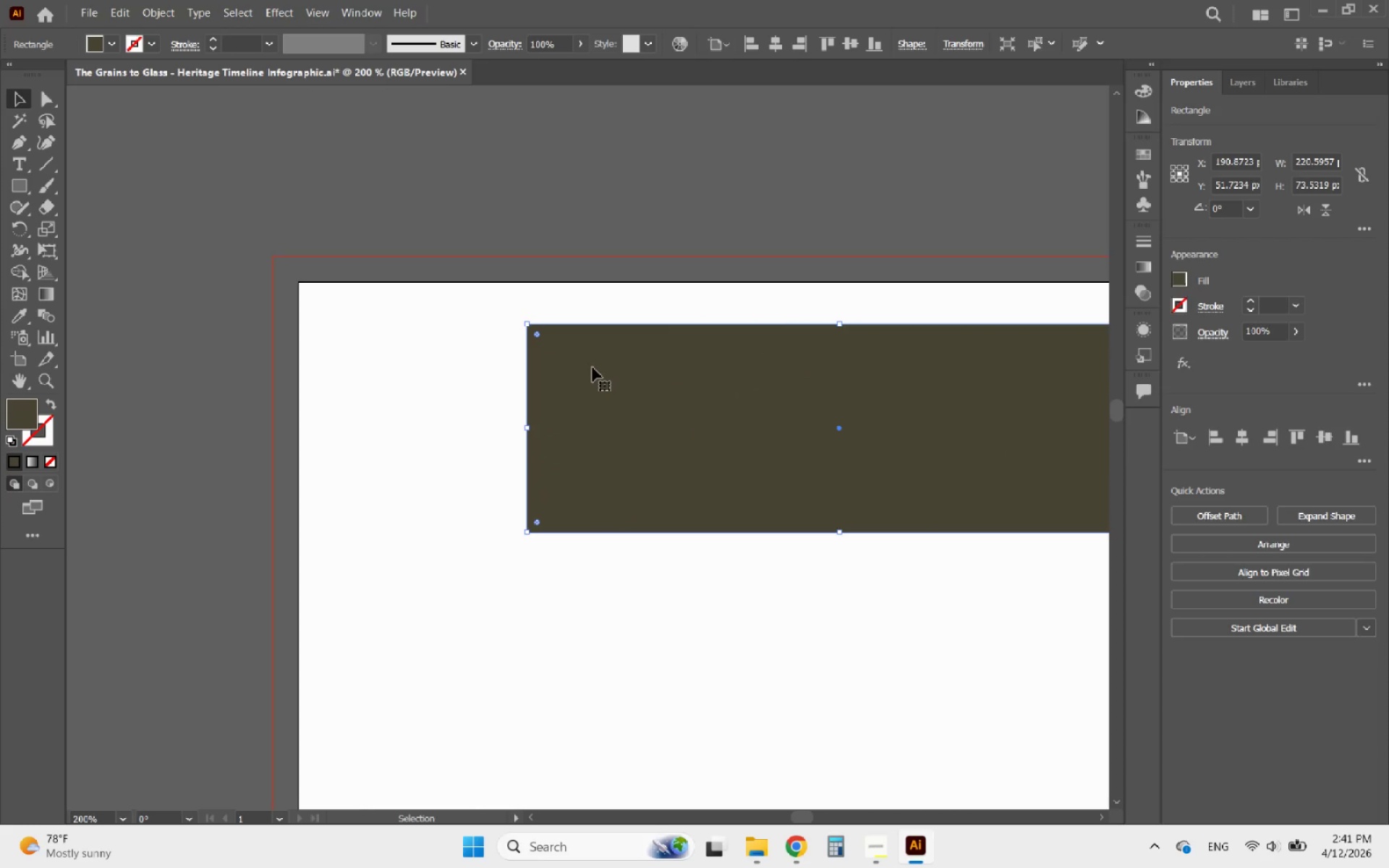 
left_click_drag(start_coordinate=[593, 367], to_coordinate=[340, 302])
 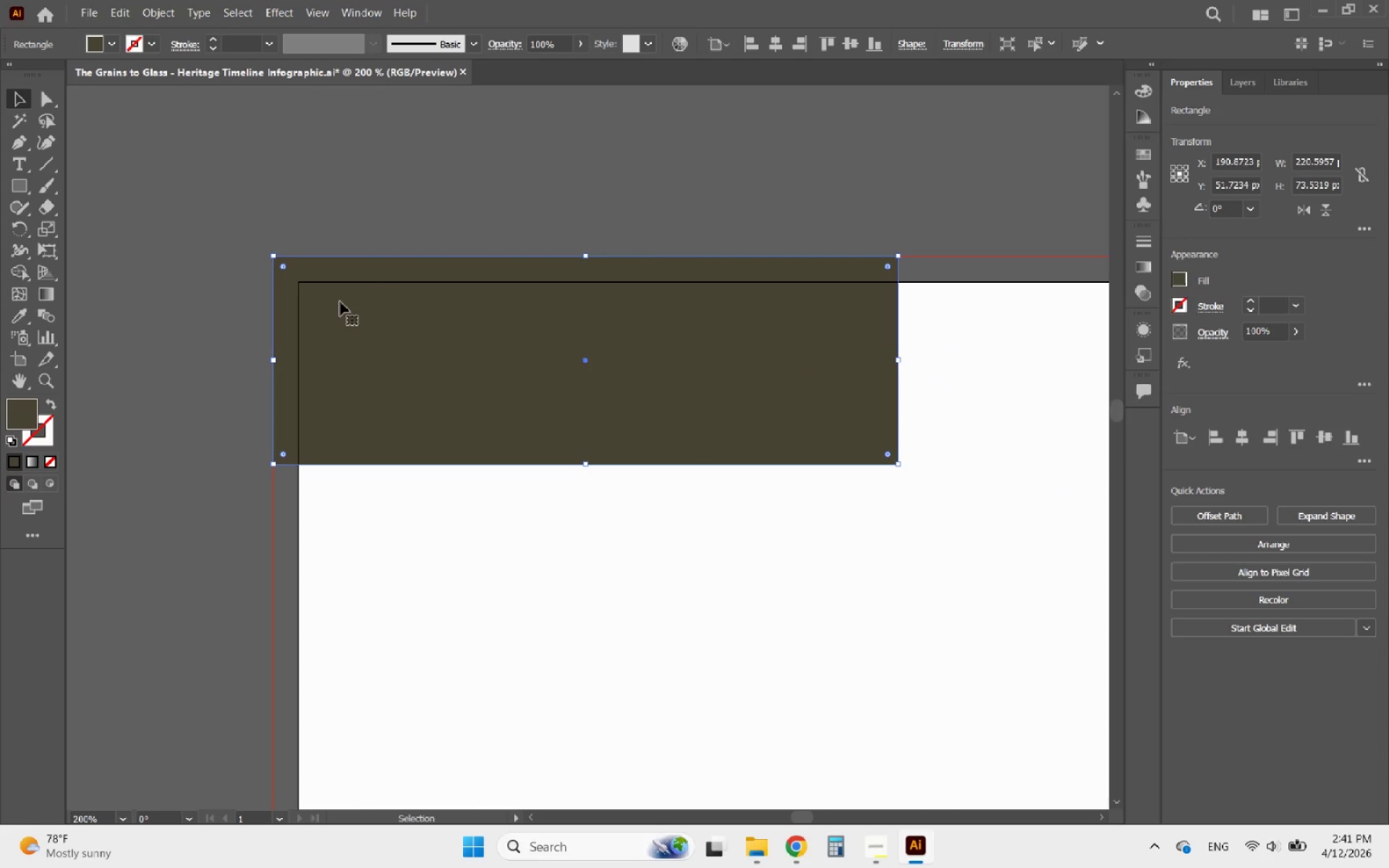 
hold_key(key=AltLeft, duration=1.08)
scroll: coordinate [354, 142], scroll_direction: down, amount: 6.0
 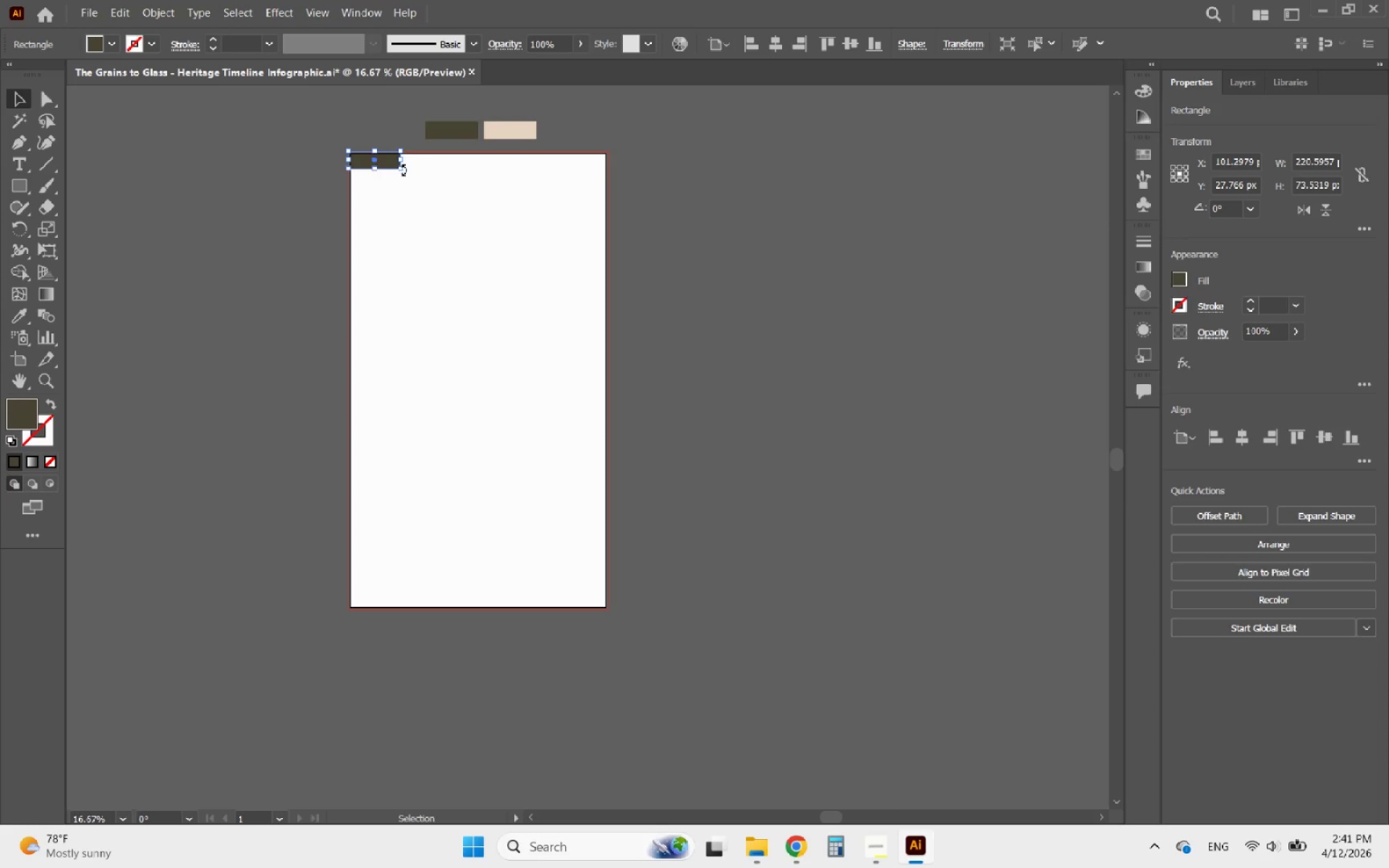 
hold_key(key=AltLeft, duration=0.42)
 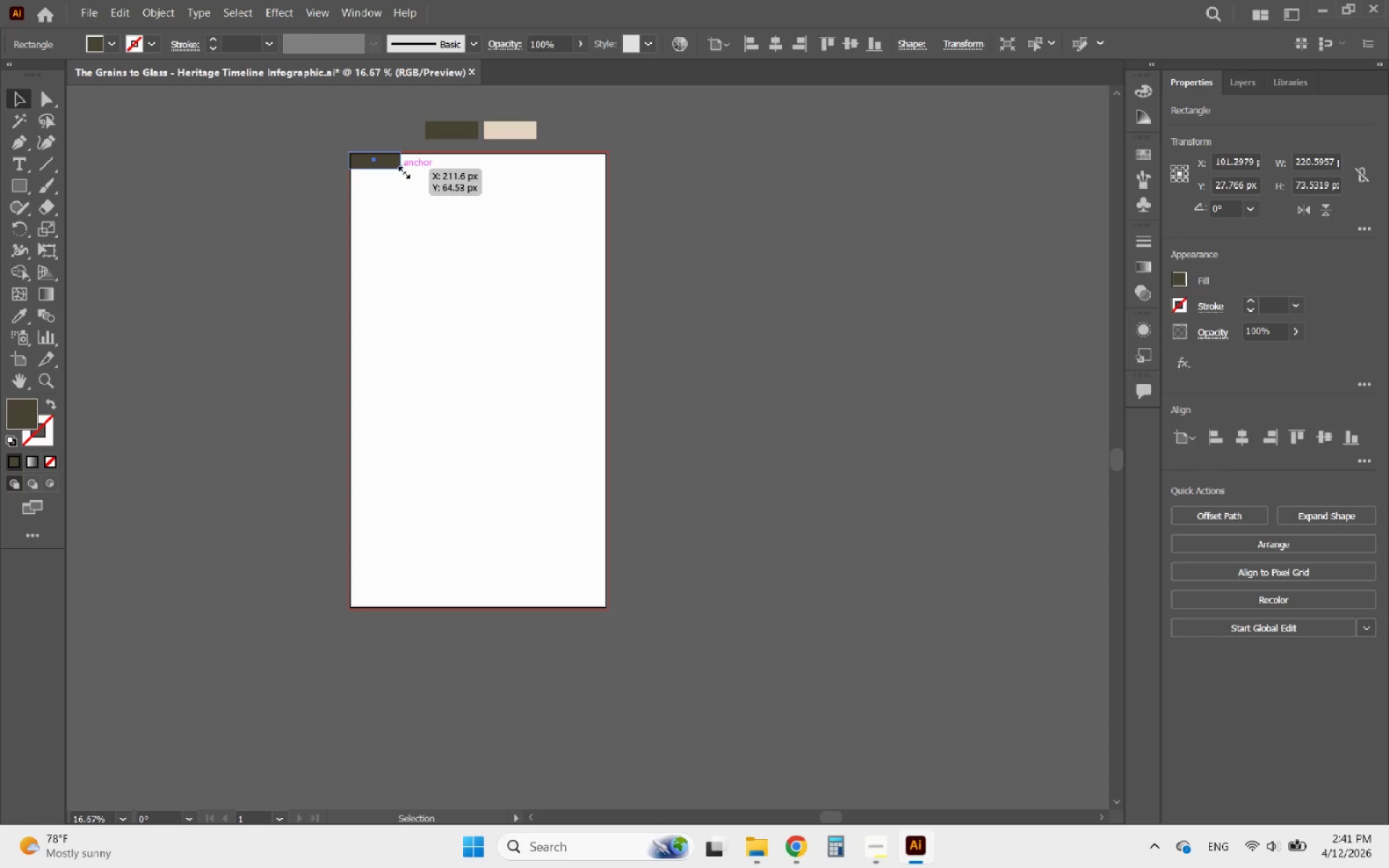 
left_click_drag(start_coordinate=[402, 171], to_coordinate=[592, 570])
 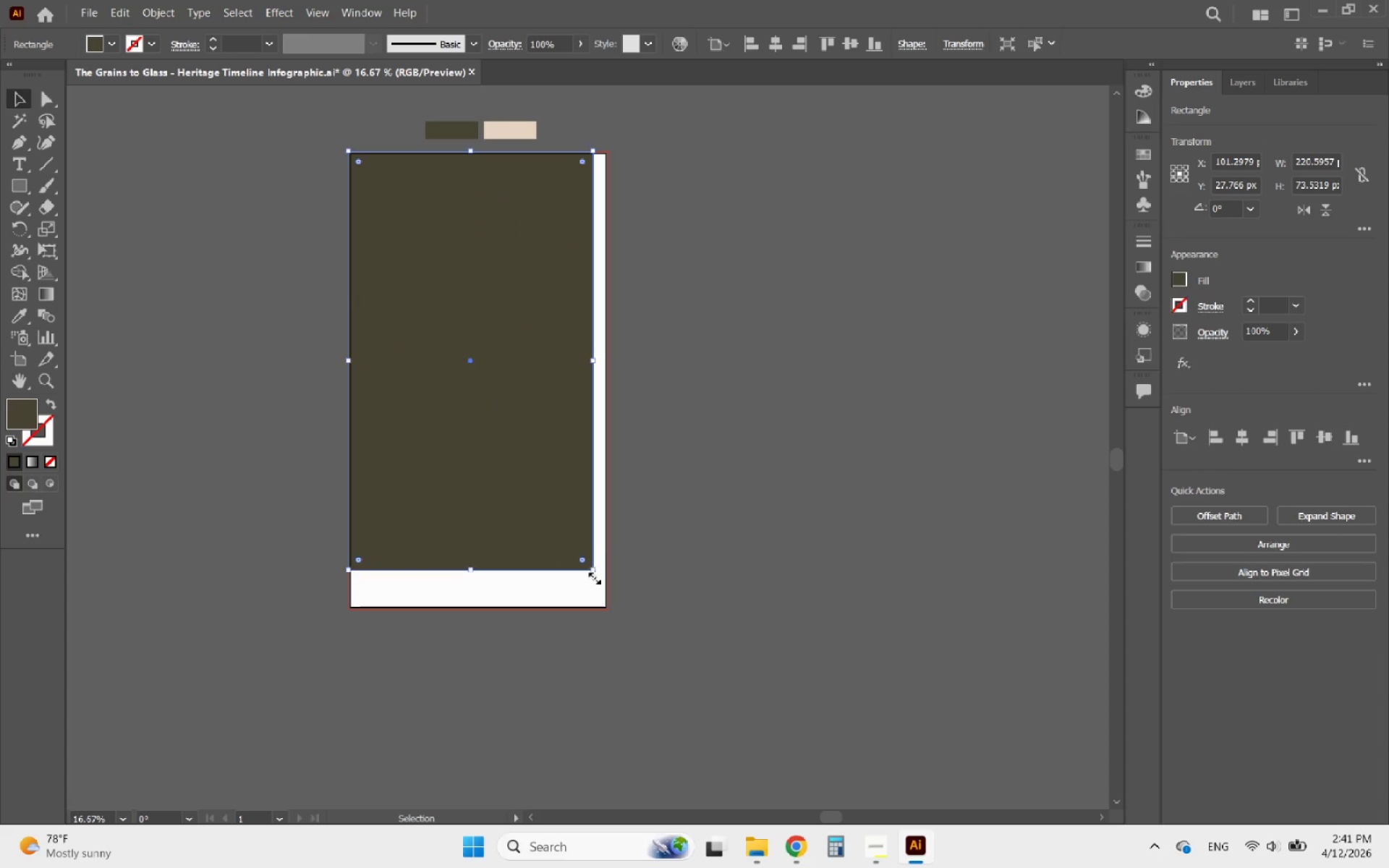 
hold_key(key=AltLeft, duration=0.69)